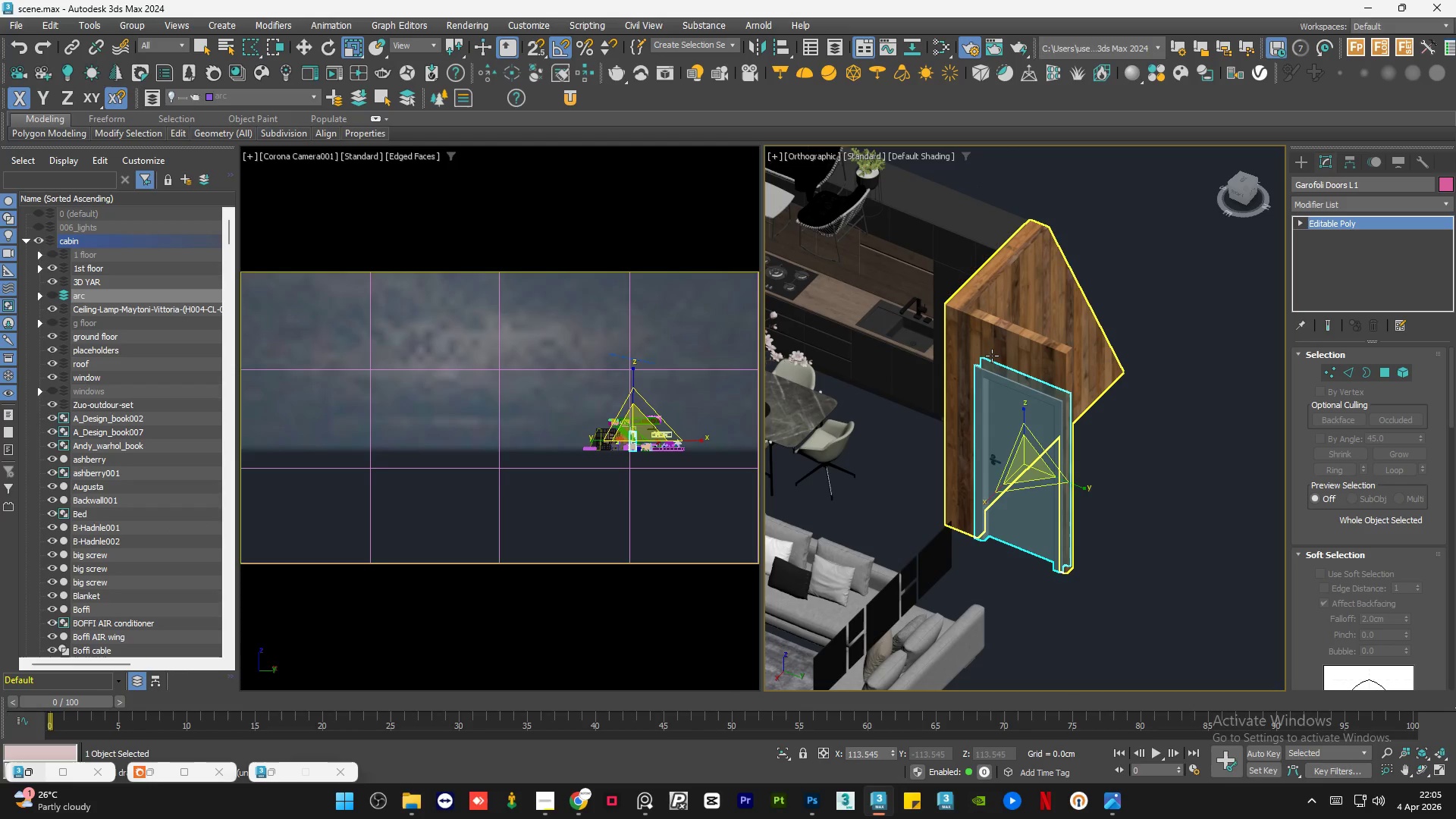 
hold_key(key=ControlLeft, duration=0.55)
left_click([992, 355])
 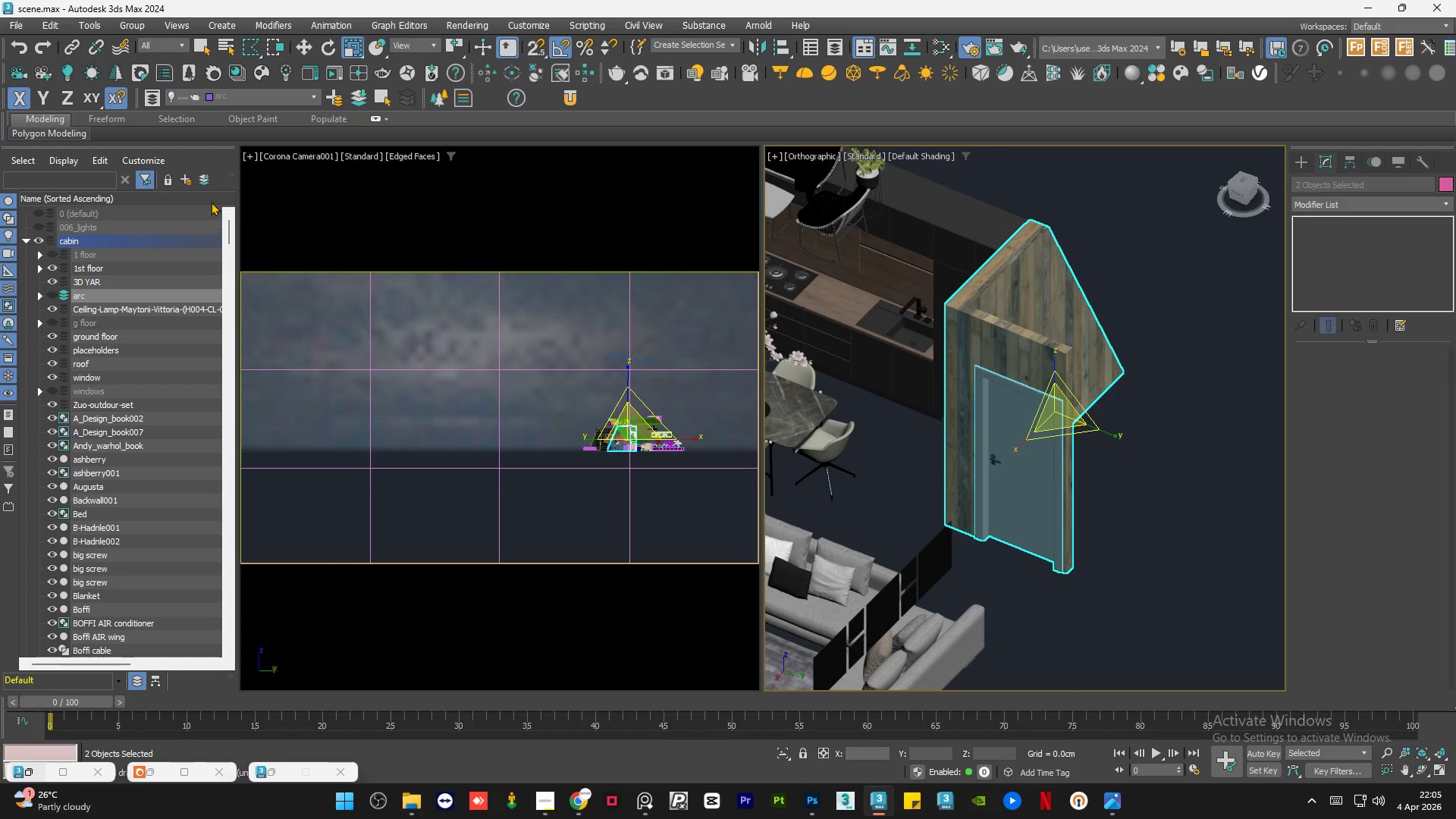 
left_click([206, 182])
 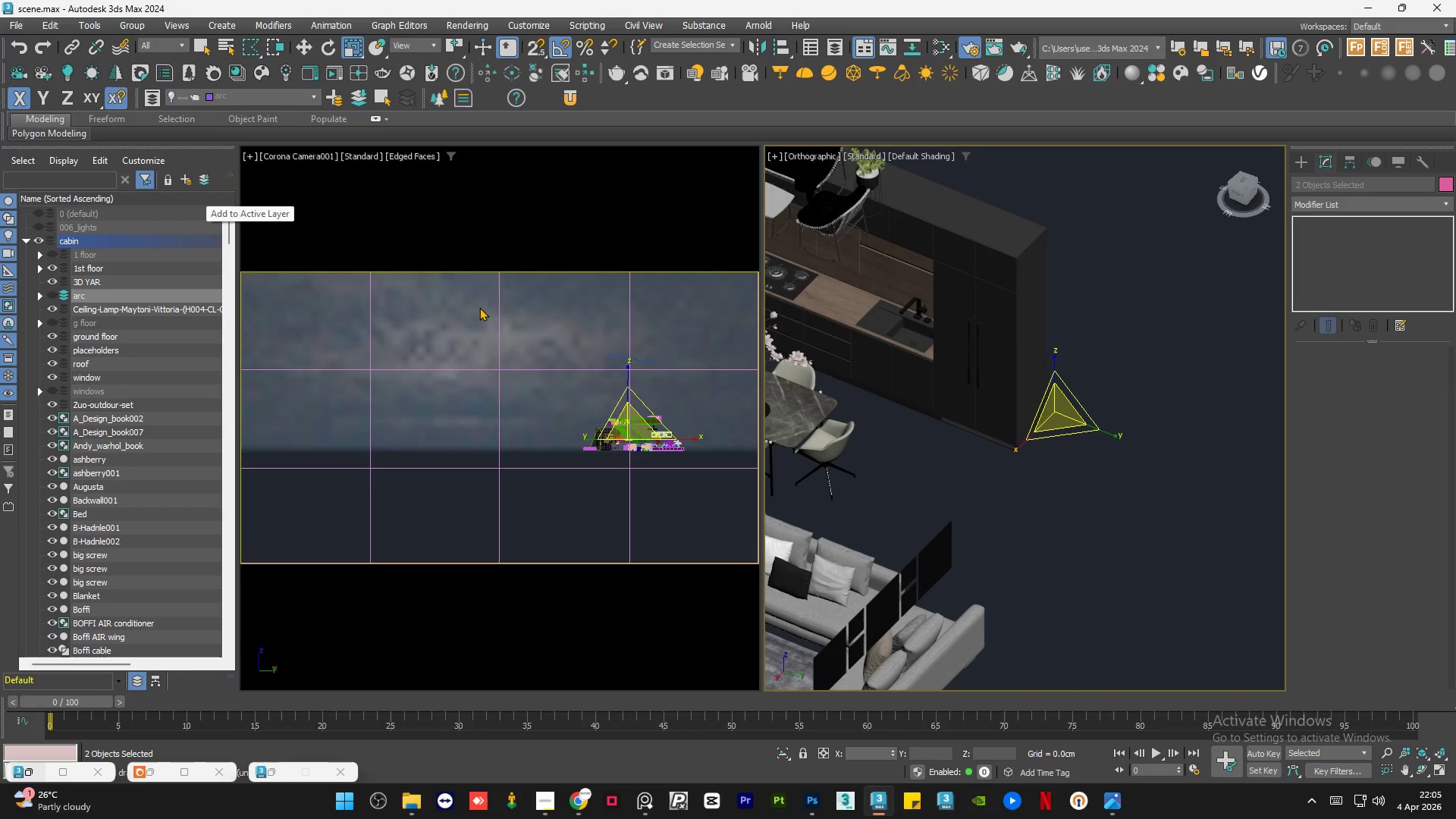 
left_click([1134, 556])
 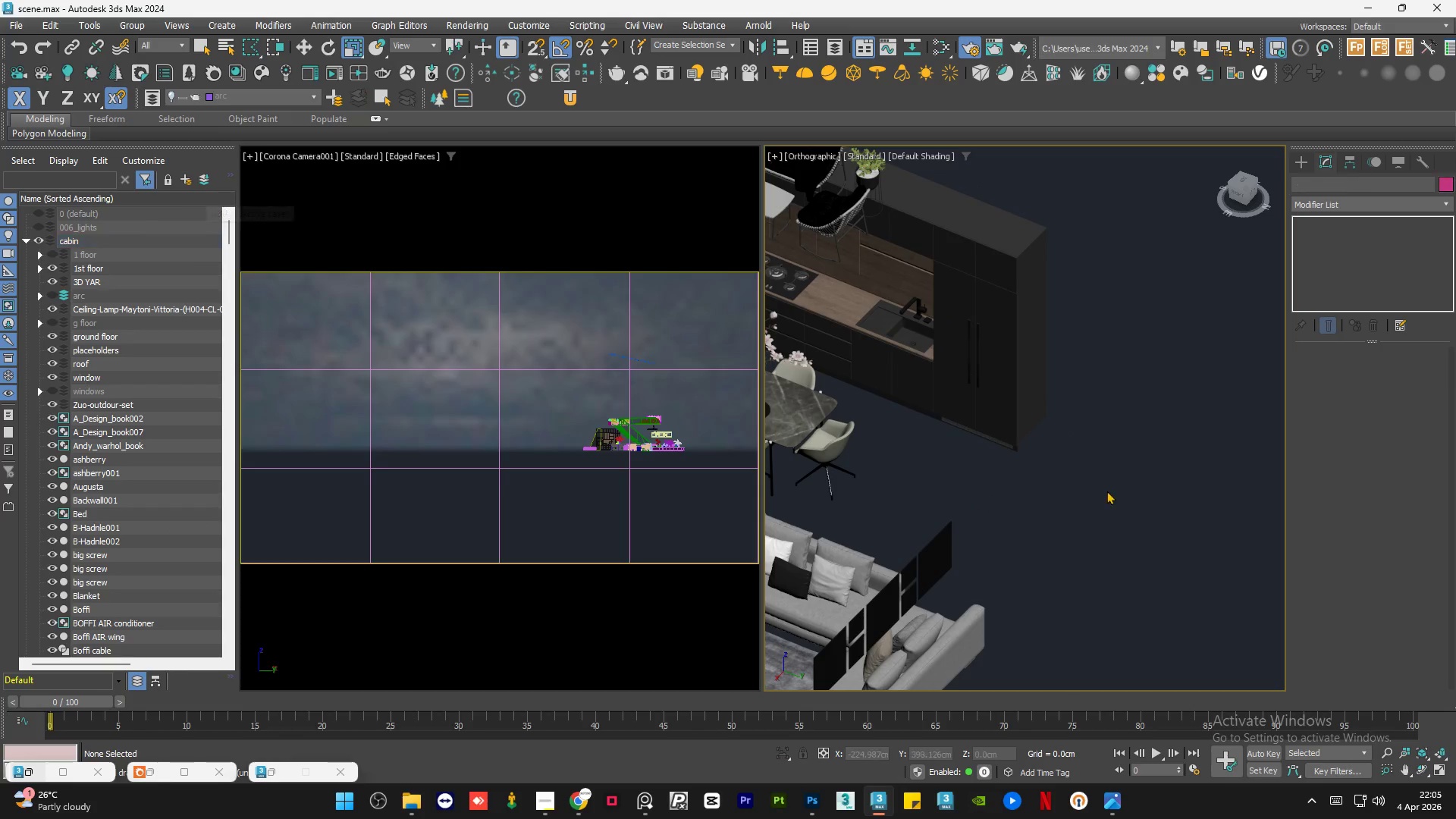 
hold_key(key=AltLeft, duration=1.25)
 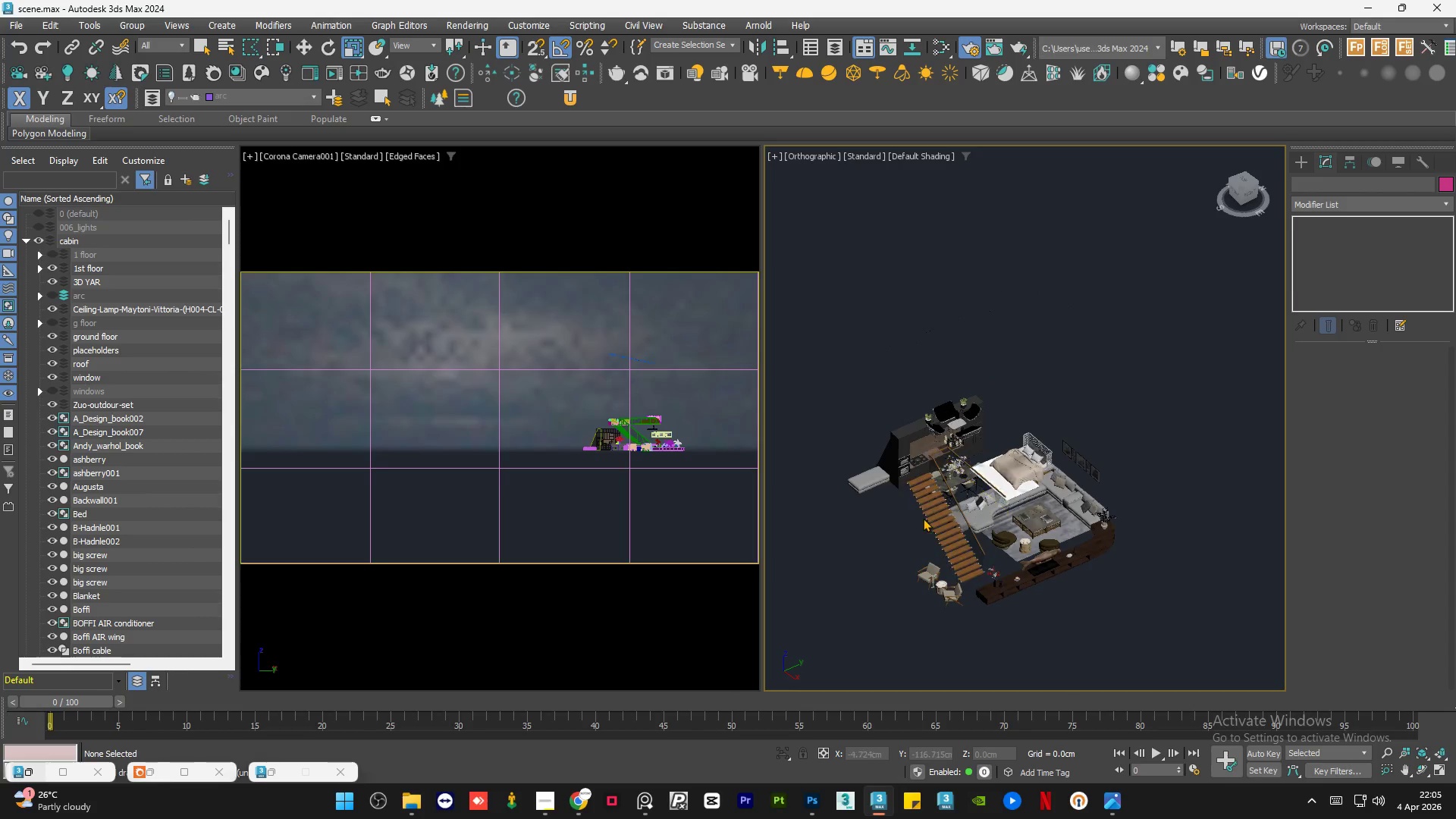 
scroll: coordinate [1106, 471], scroll_direction: down, amount: 4.0
 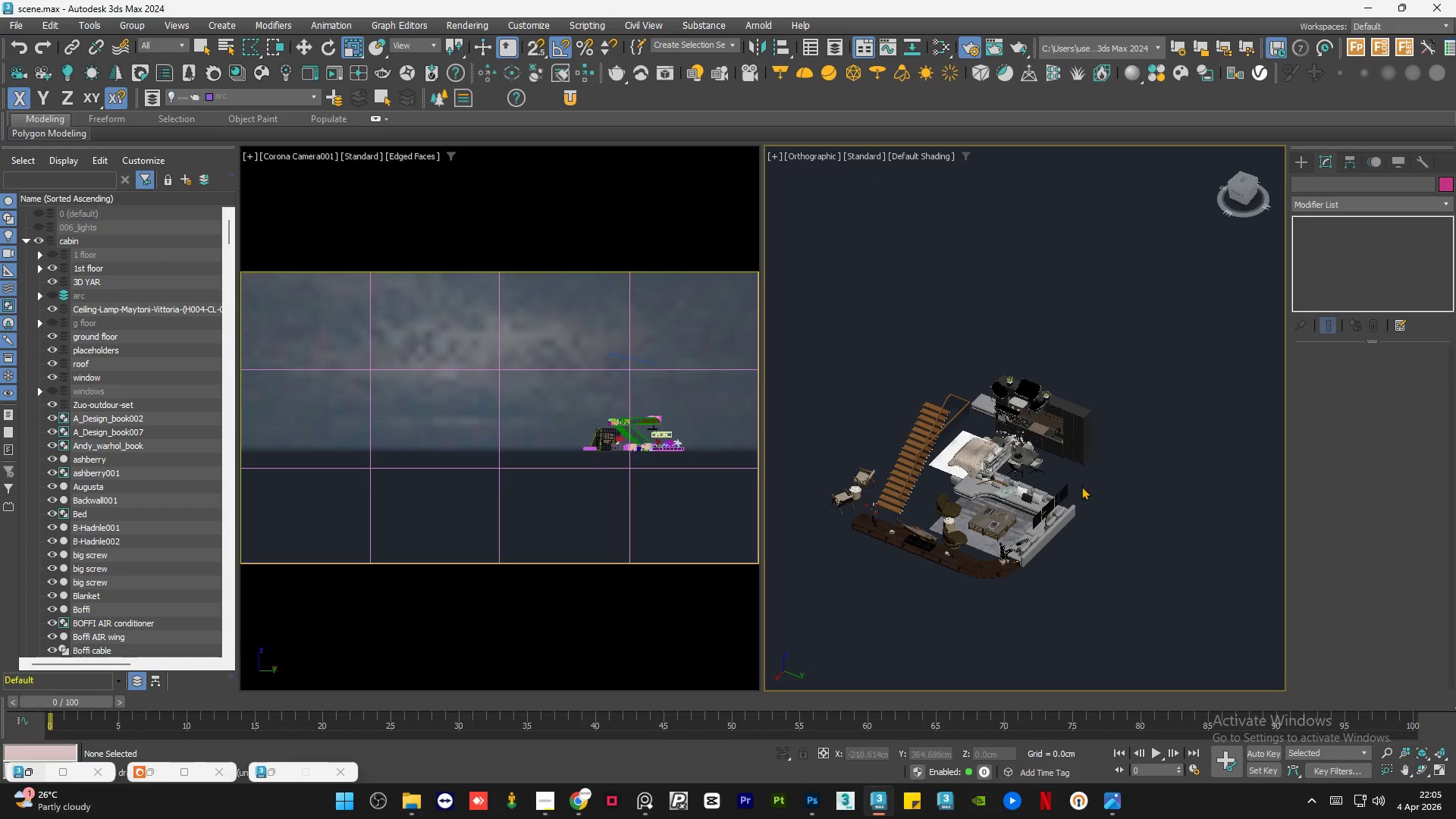 
left_click([948, 511])
 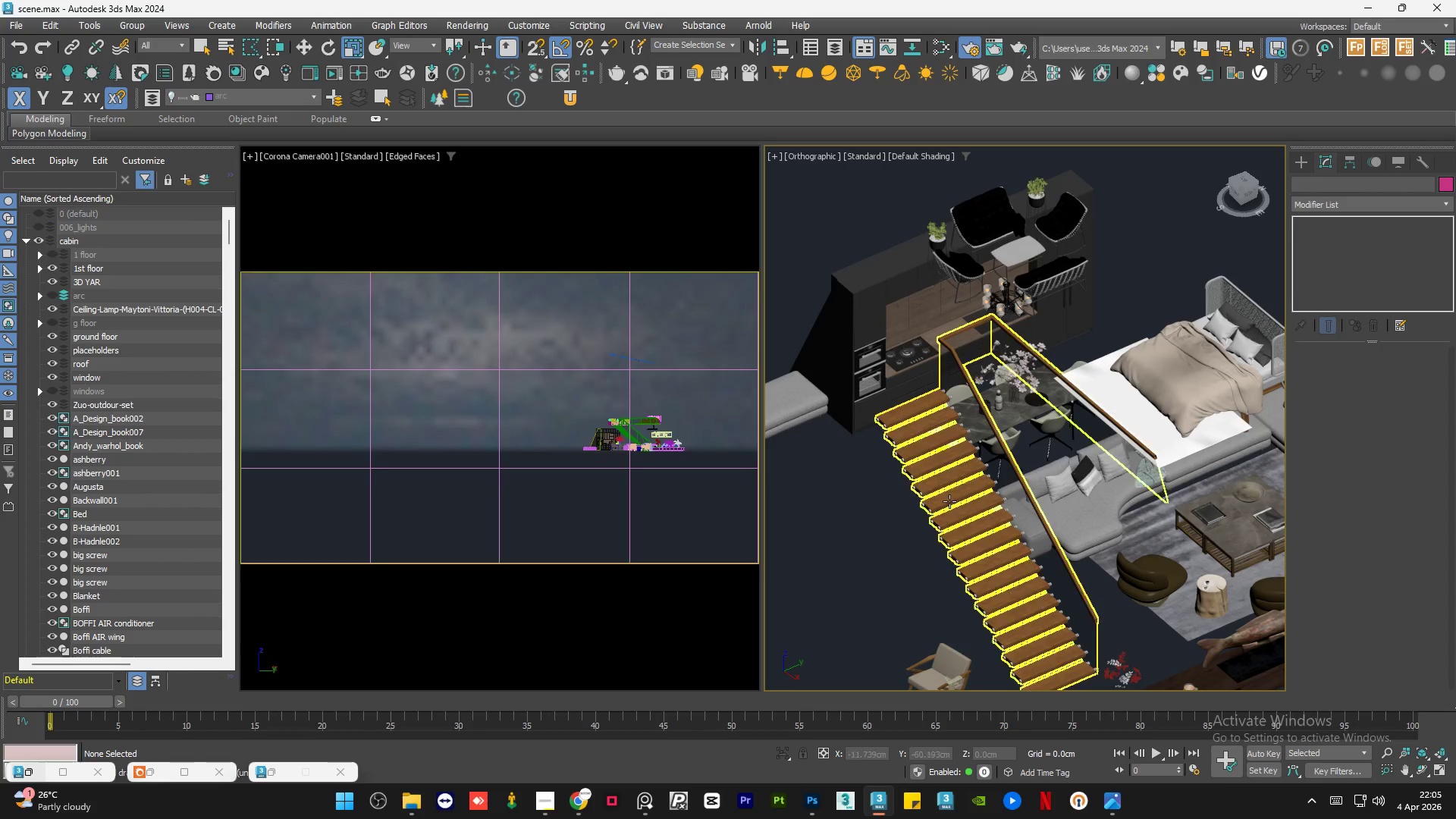 
scroll: coordinate [923, 518], scroll_direction: up, amount: 3.0
 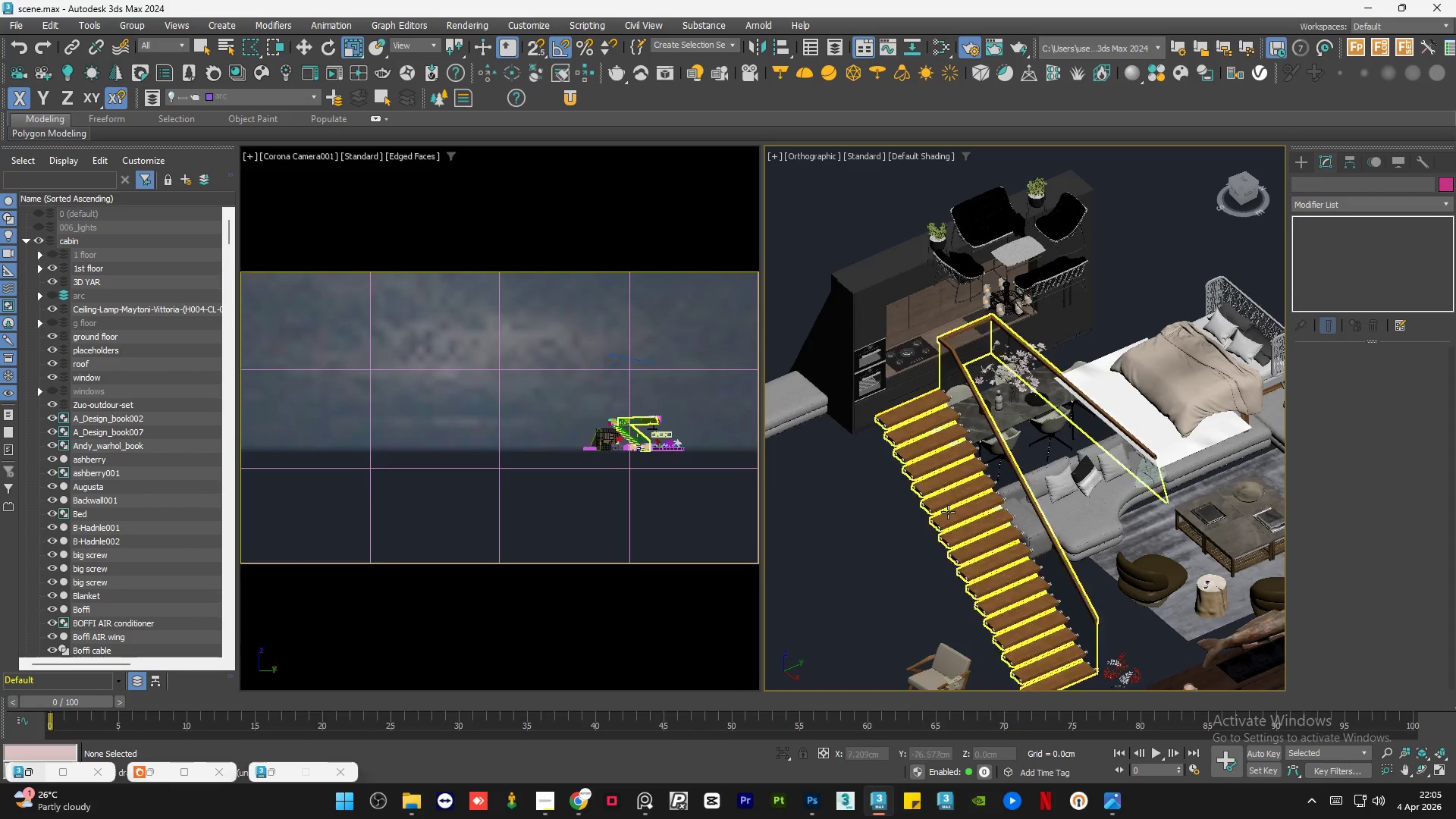 
left_click([949, 500])
 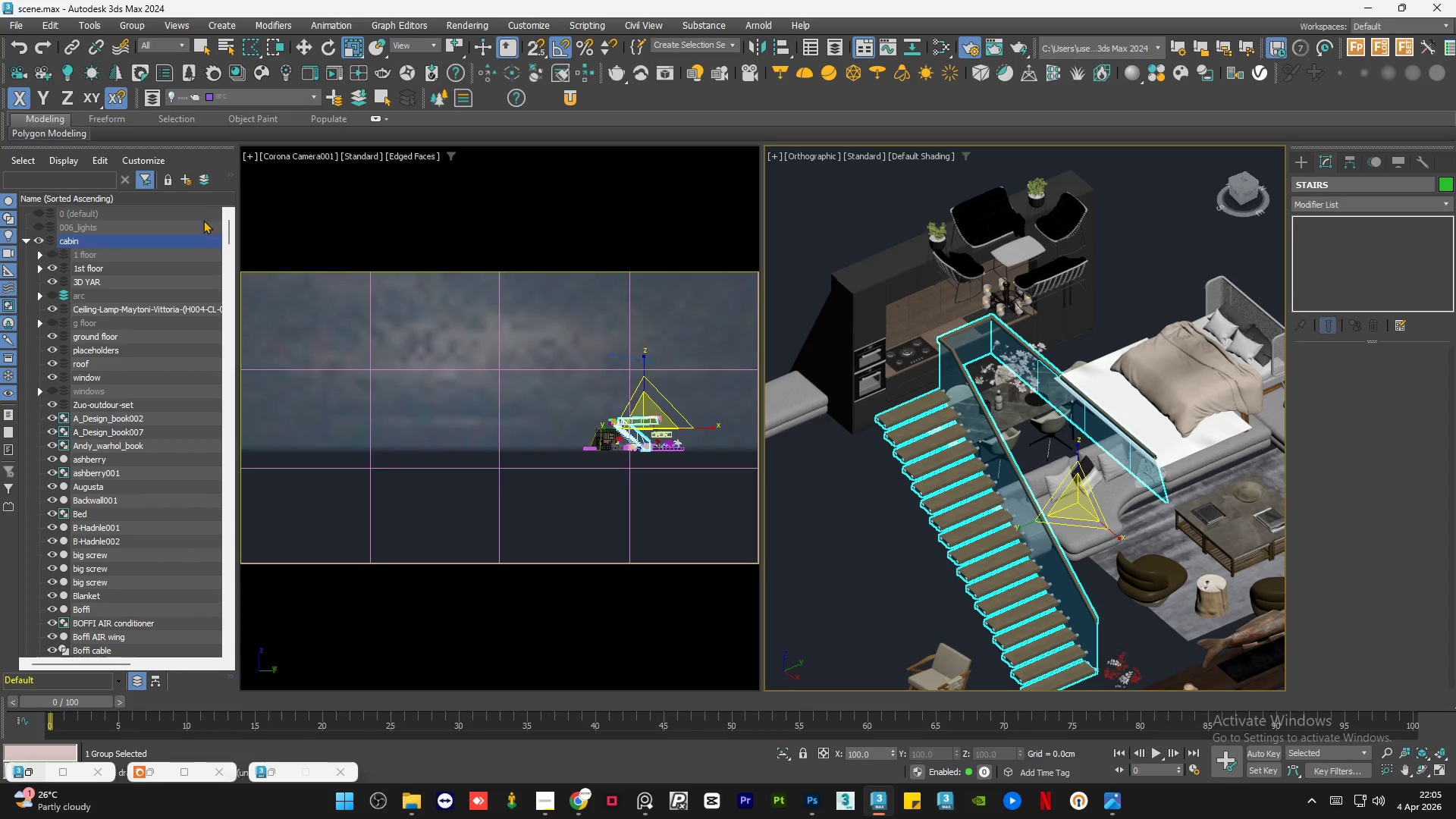 
left_click([202, 179])
 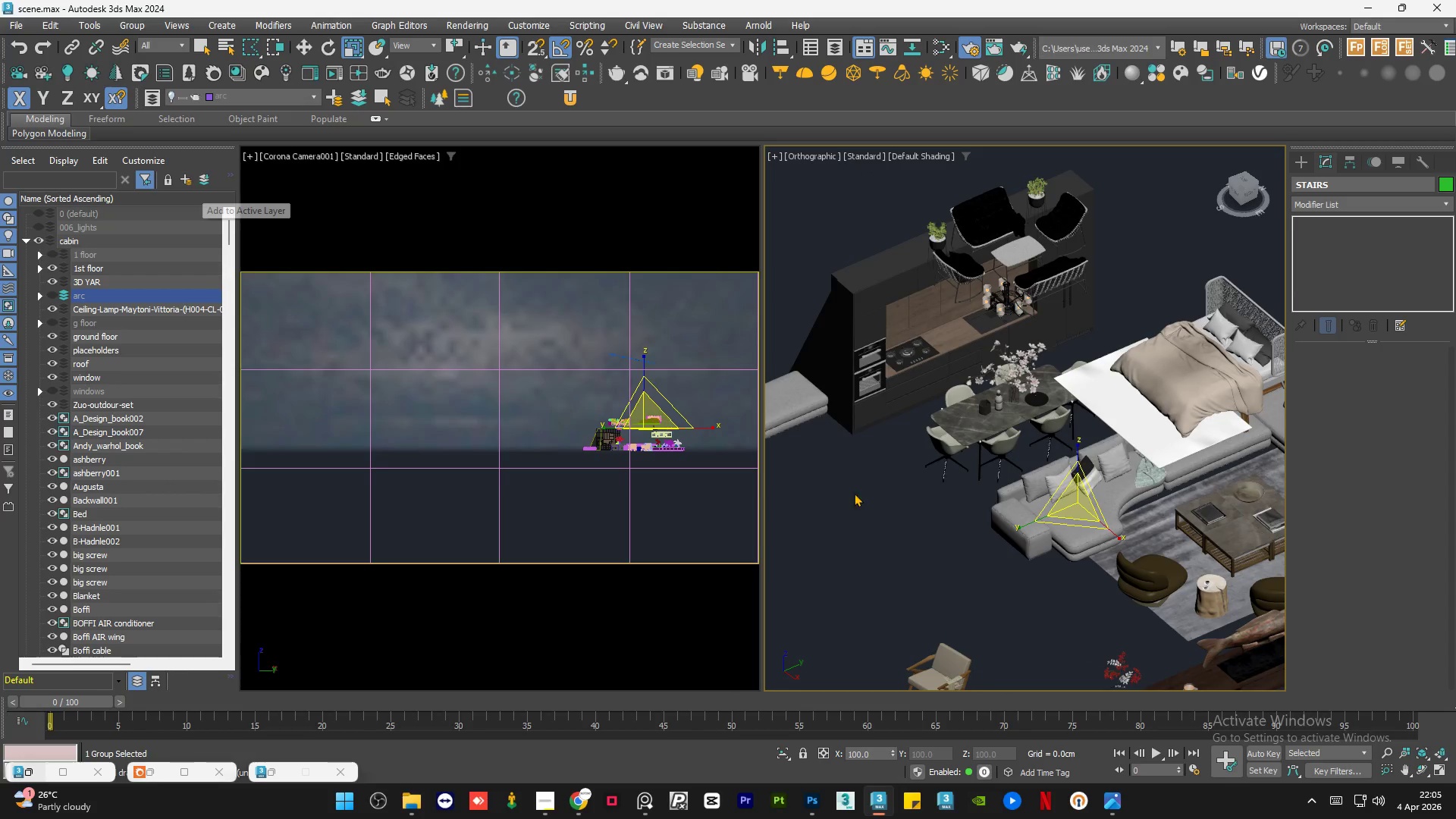 
left_click([848, 506])
 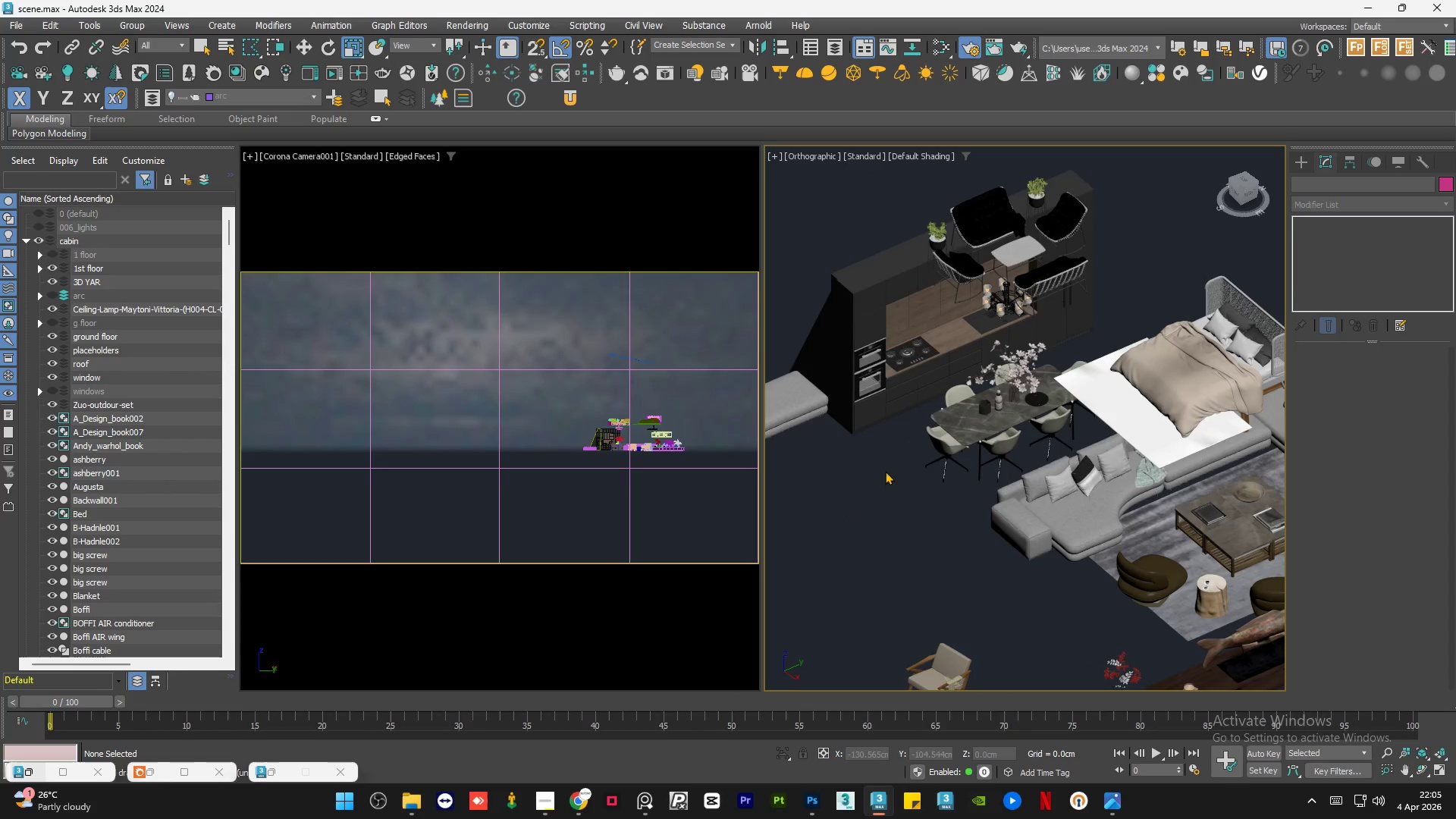 
scroll: coordinate [908, 459], scroll_direction: down, amount: 2.0
 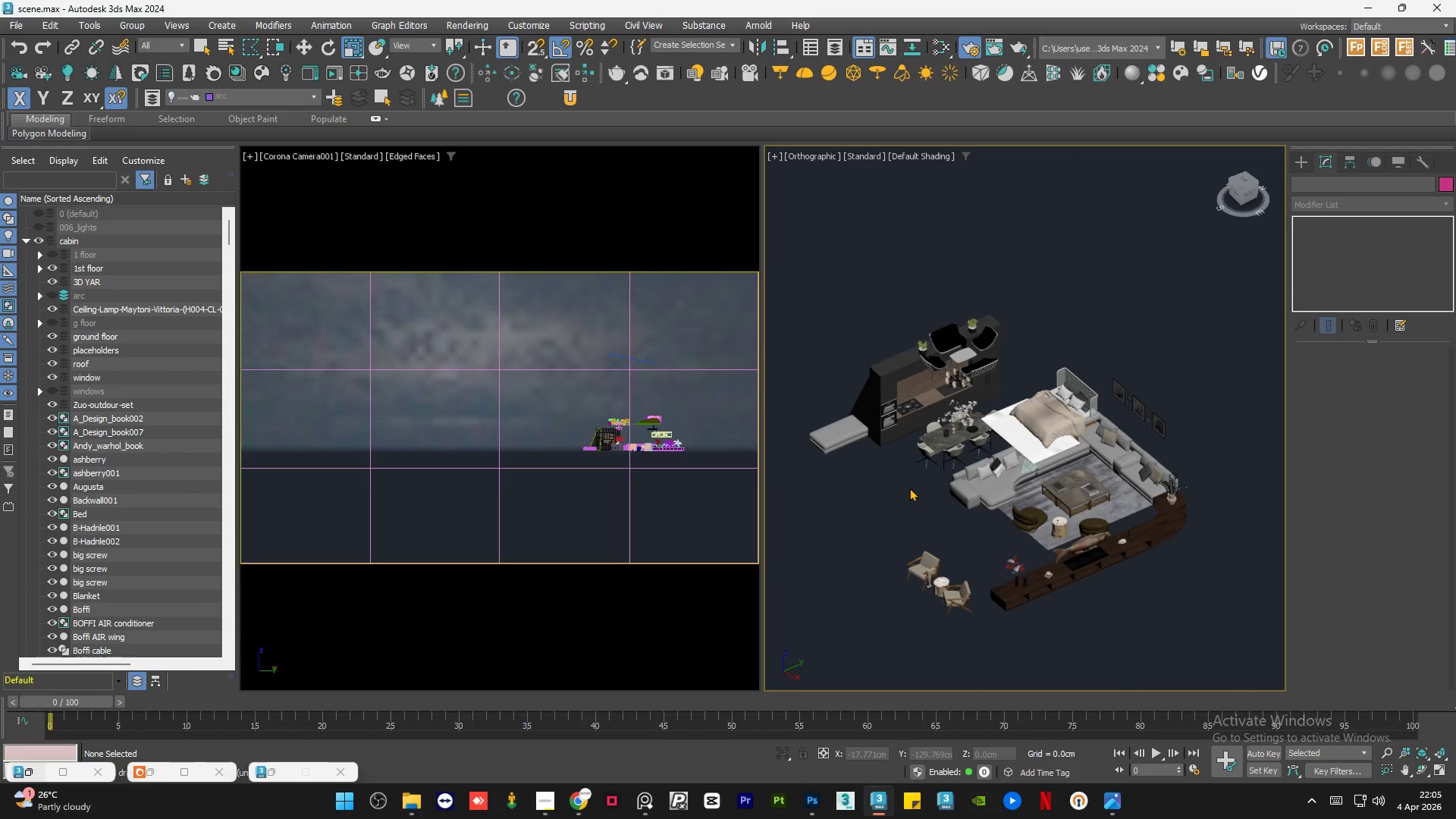 
double_click([909, 488])
 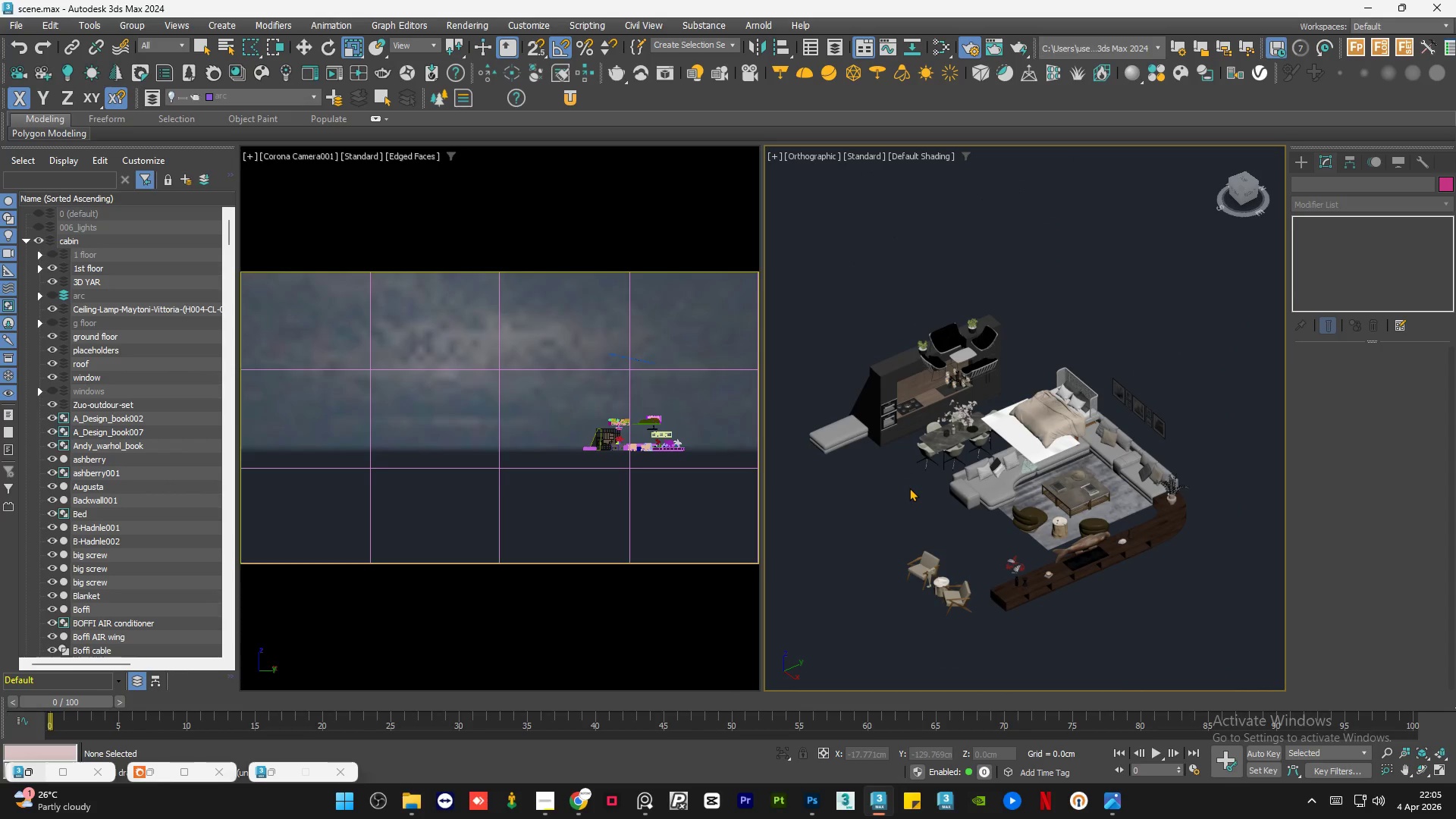 
triple_click([909, 488])
 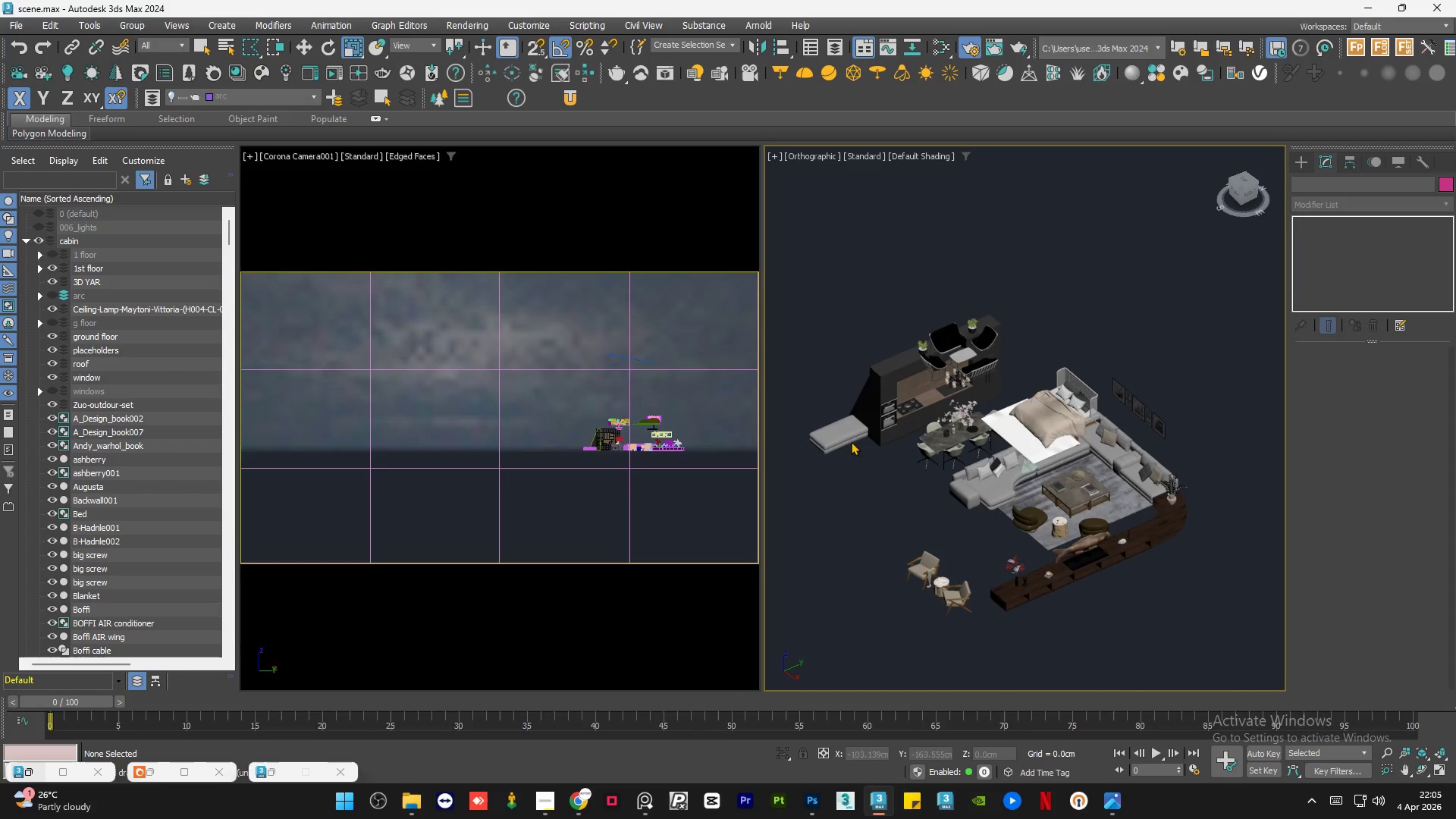 
scroll: coordinate [891, 464], scroll_direction: up, amount: 13.0
 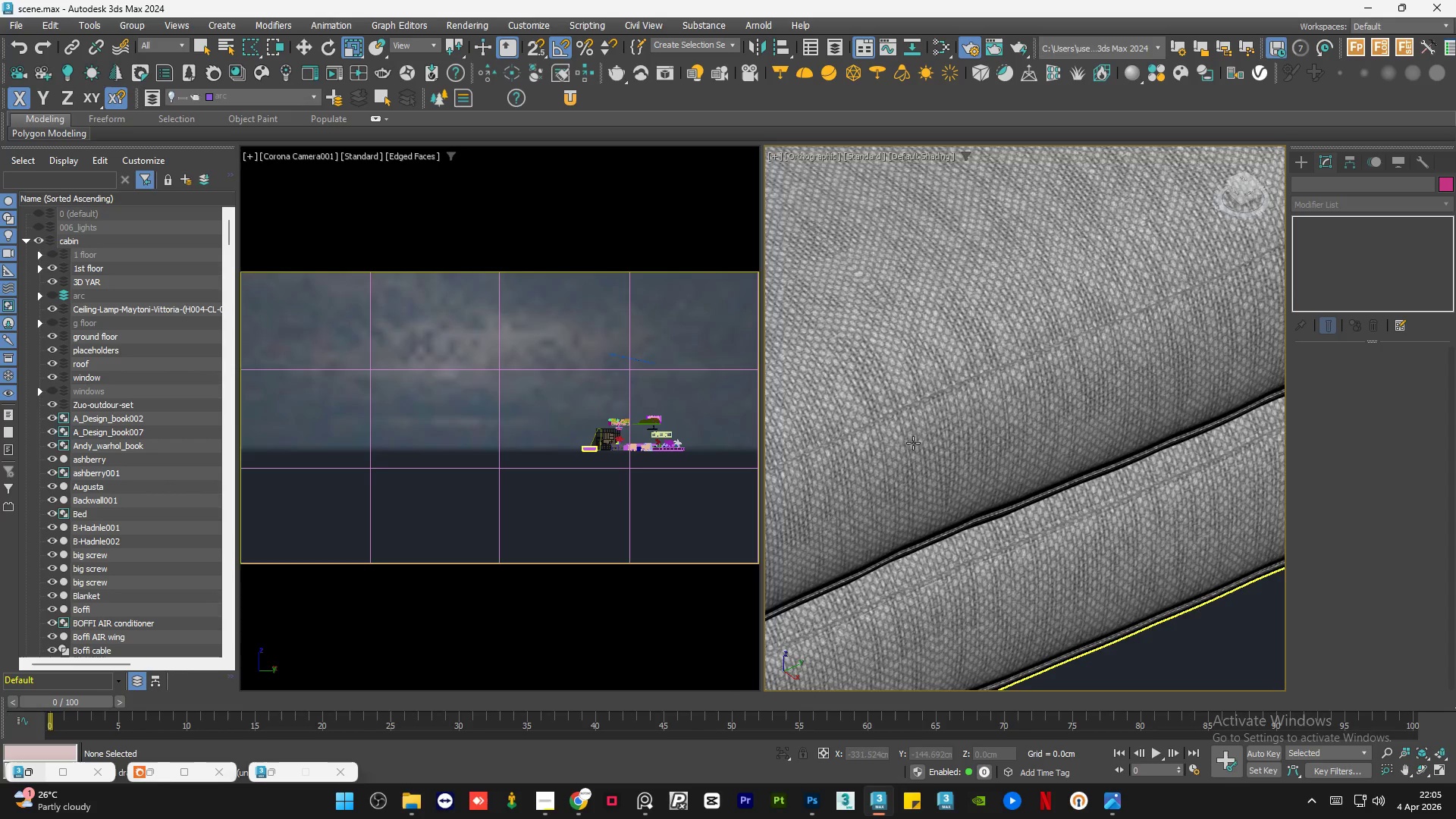 
scroll: coordinate [919, 428], scroll_direction: down, amount: 10.0
 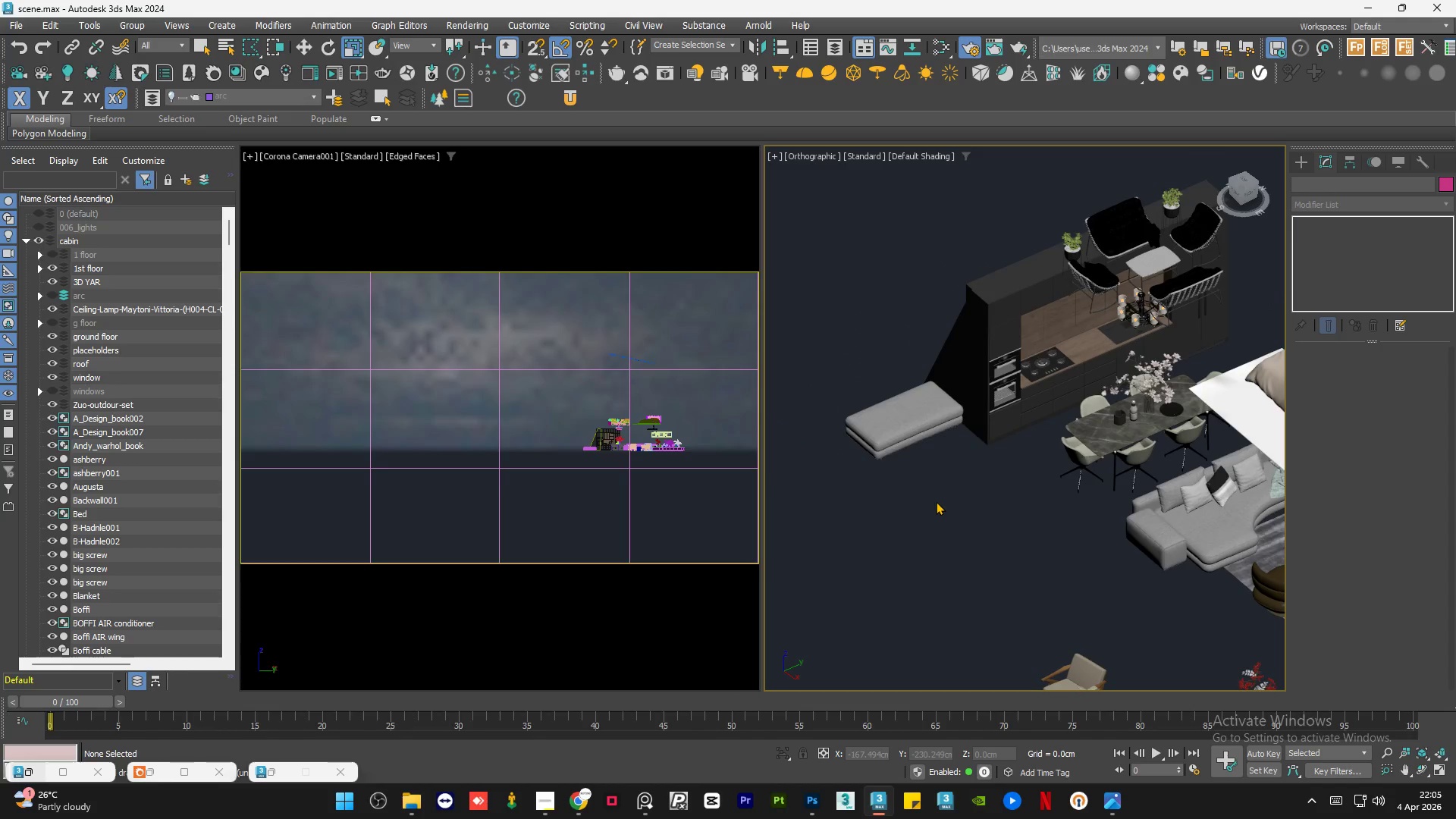 
double_click([936, 501])
 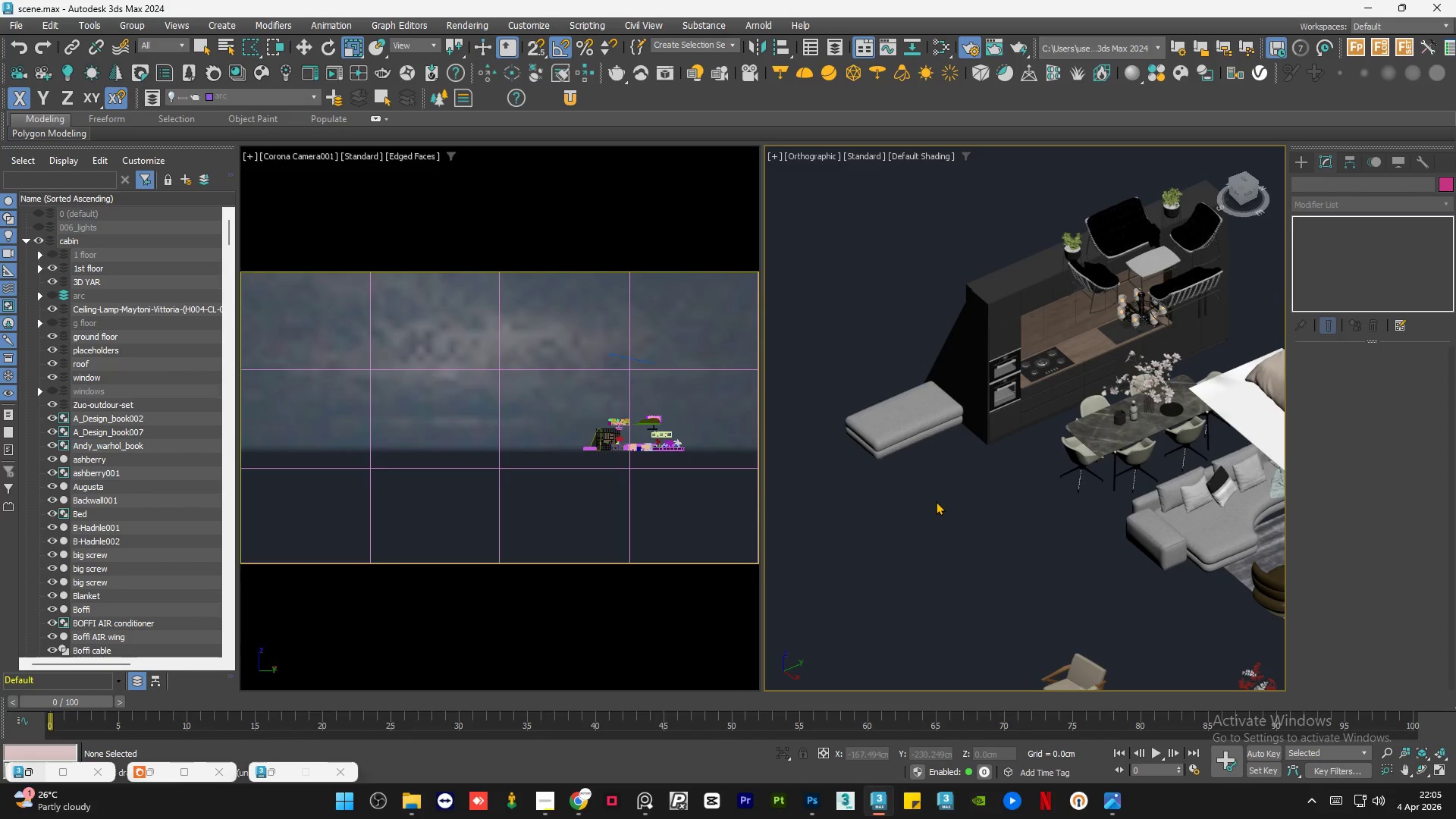 
triple_click([936, 501])
 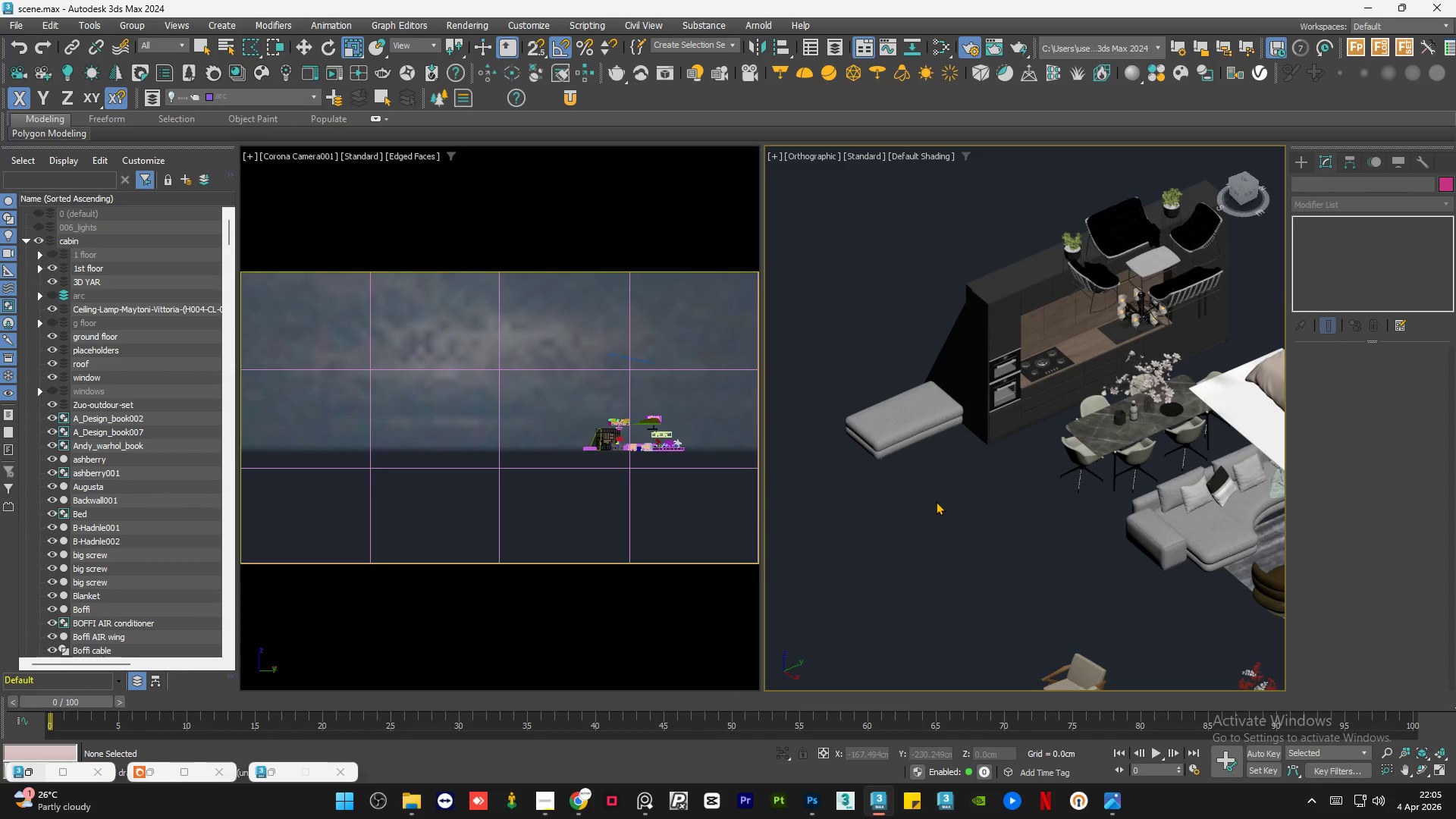 
triple_click([936, 501])
 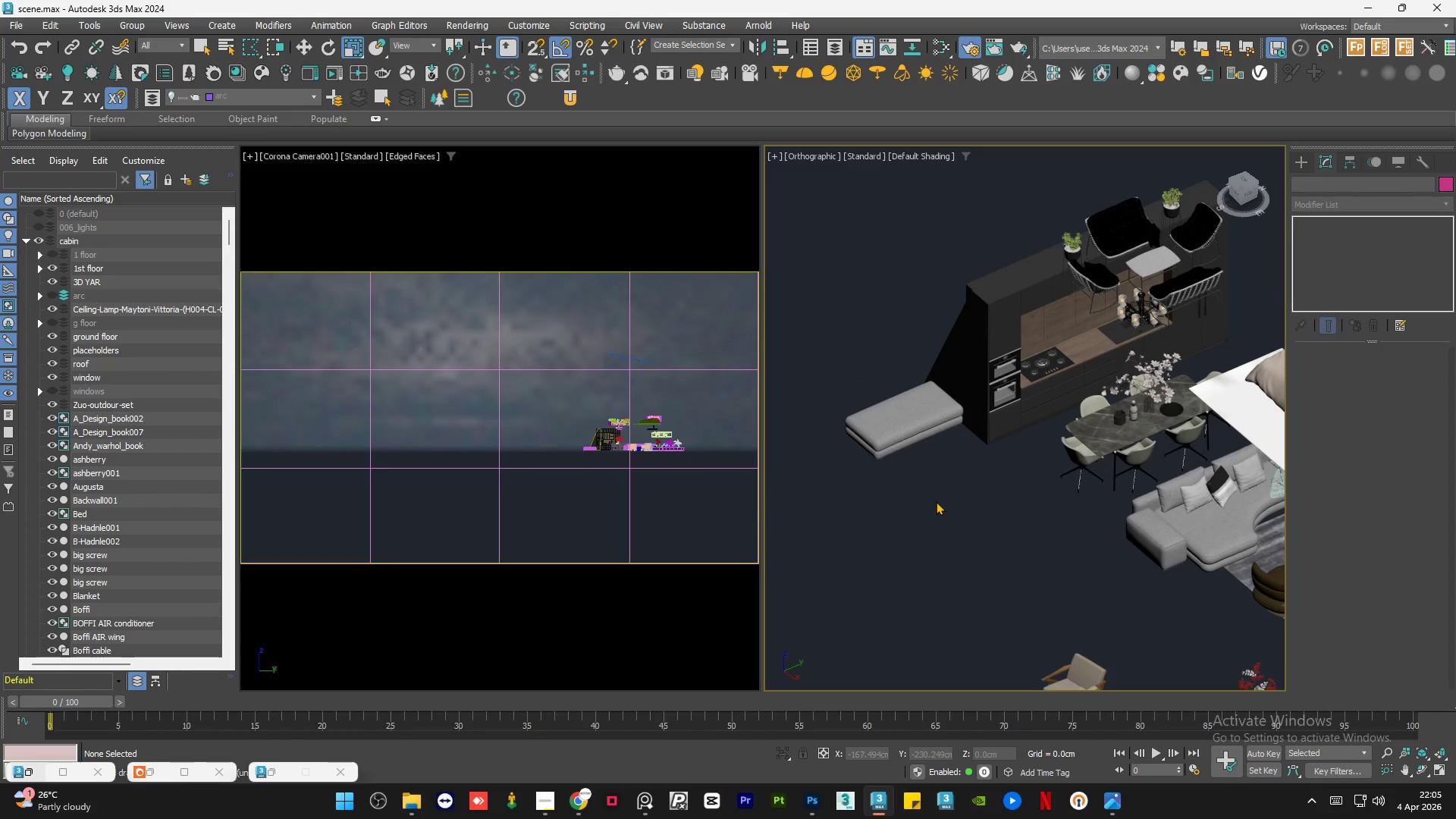 
triple_click([936, 501])
 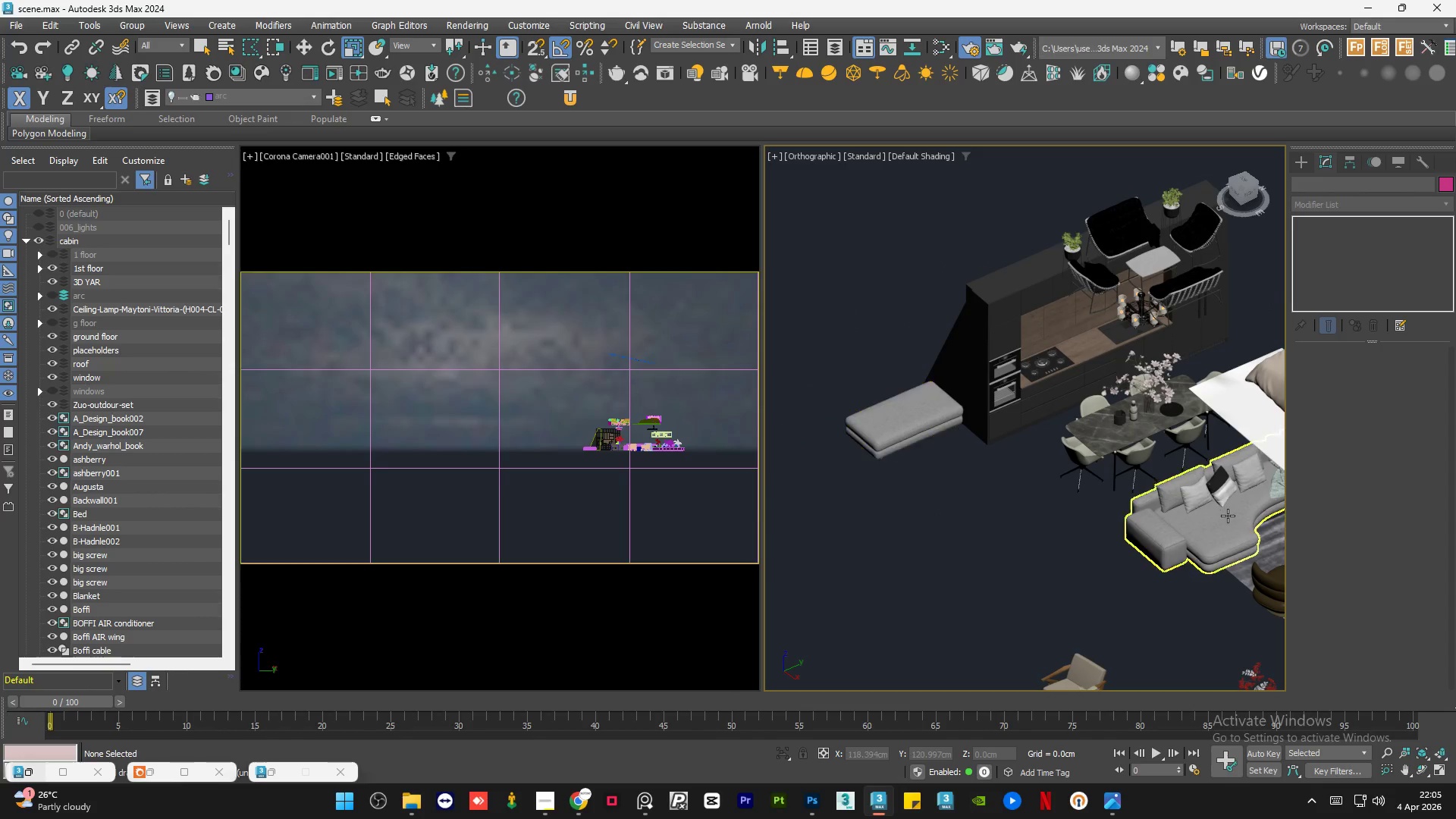 
scroll: coordinate [1089, 506], scroll_direction: up, amount: 9.0
 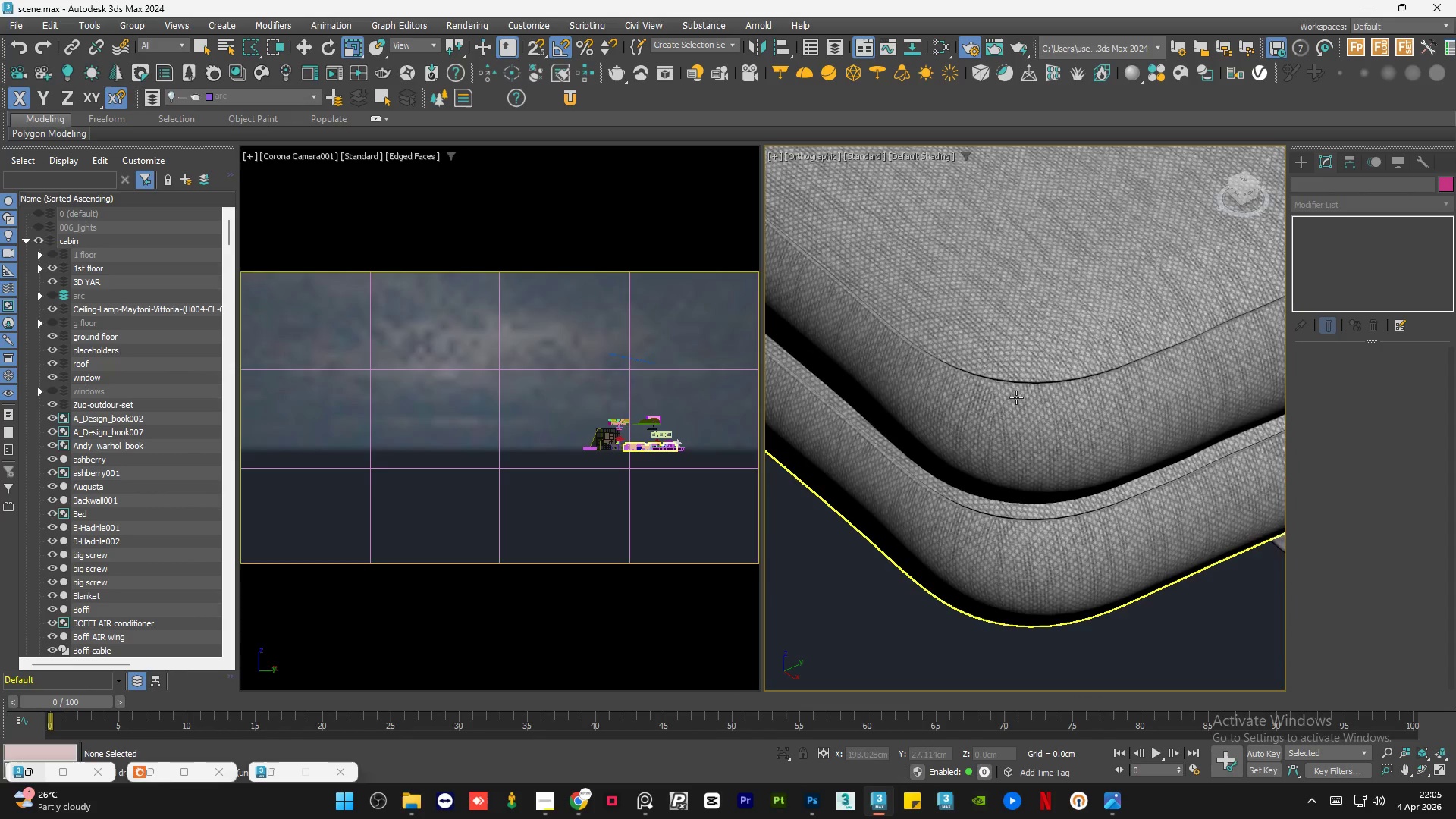 
left_click([1005, 468])
 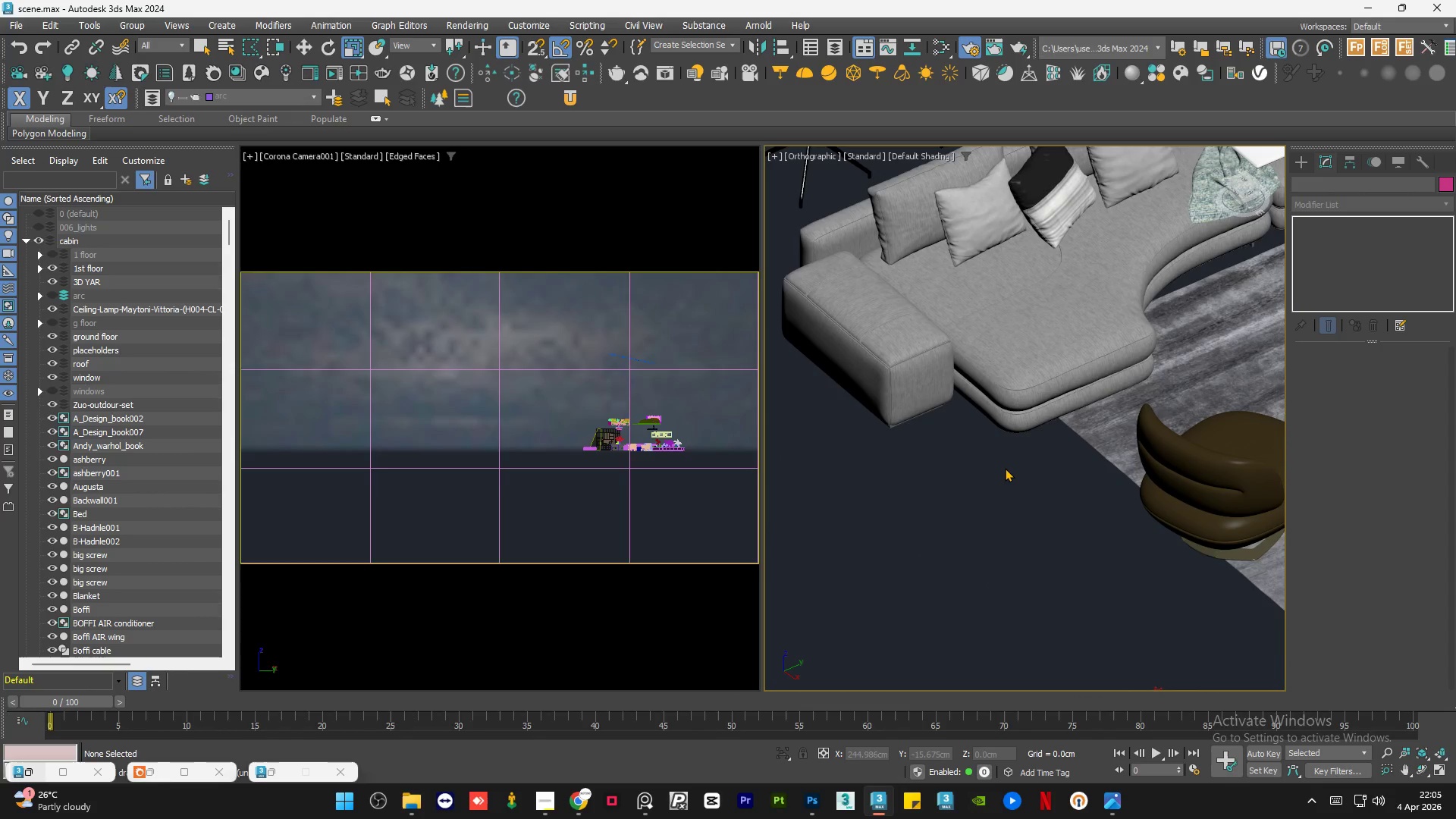 
scroll: coordinate [1012, 391], scroll_direction: down, amount: 7.0
 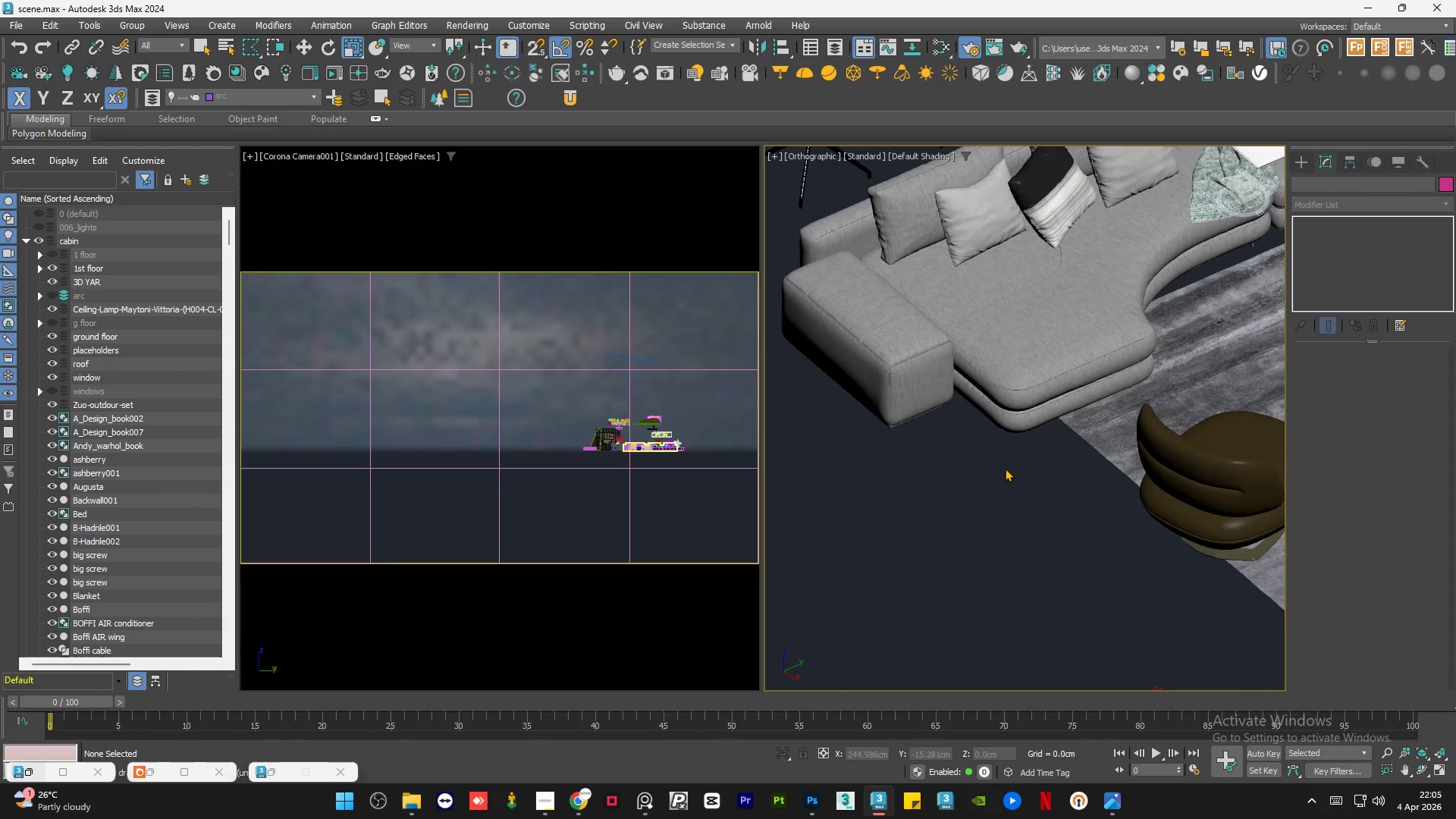 
double_click([1005, 468])
 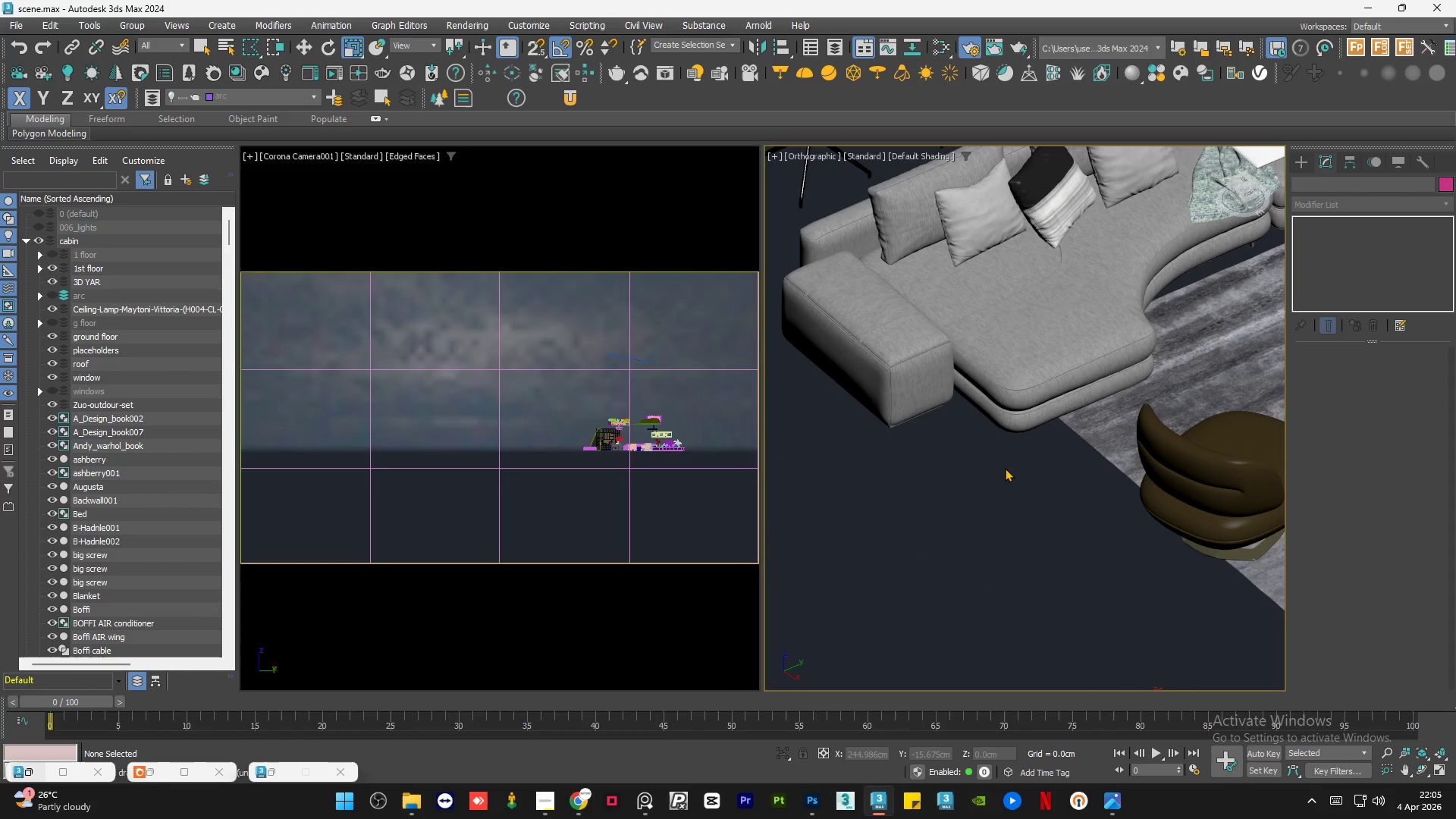 
triple_click([1005, 468])
 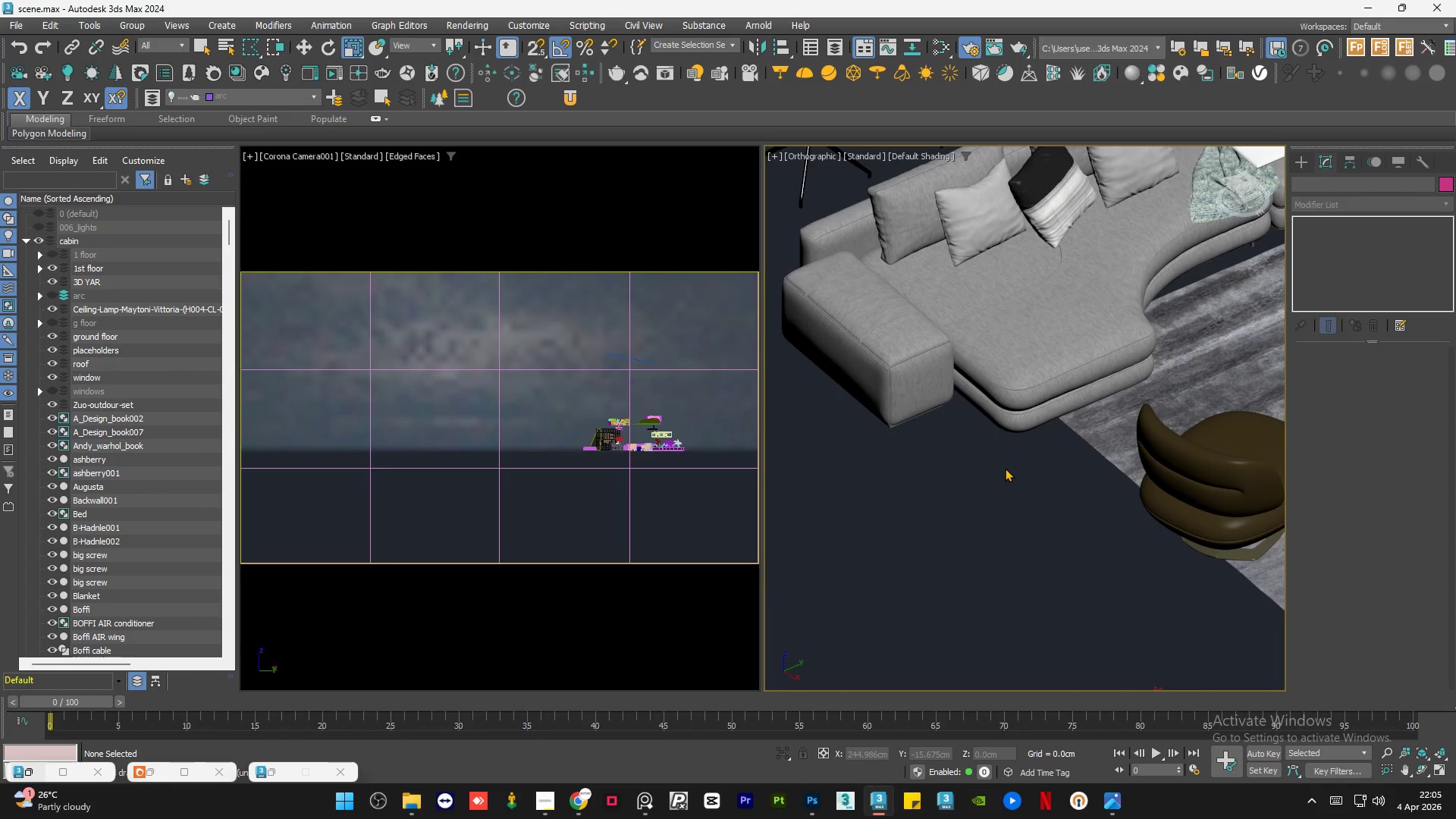 
scroll: coordinate [1005, 468], scroll_direction: down, amount: 3.0
 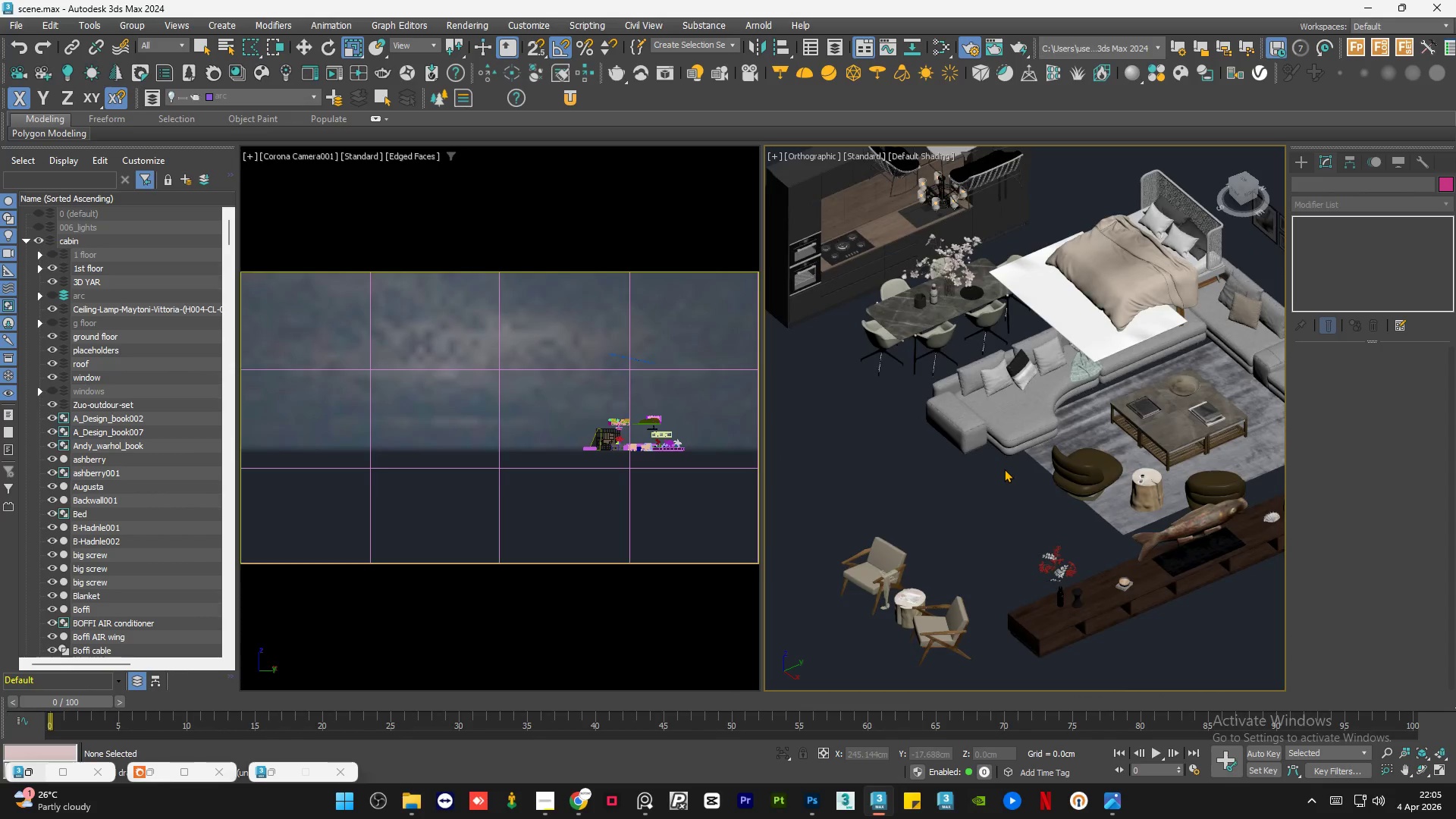 
hold_key(key=AltLeft, duration=1.17)
 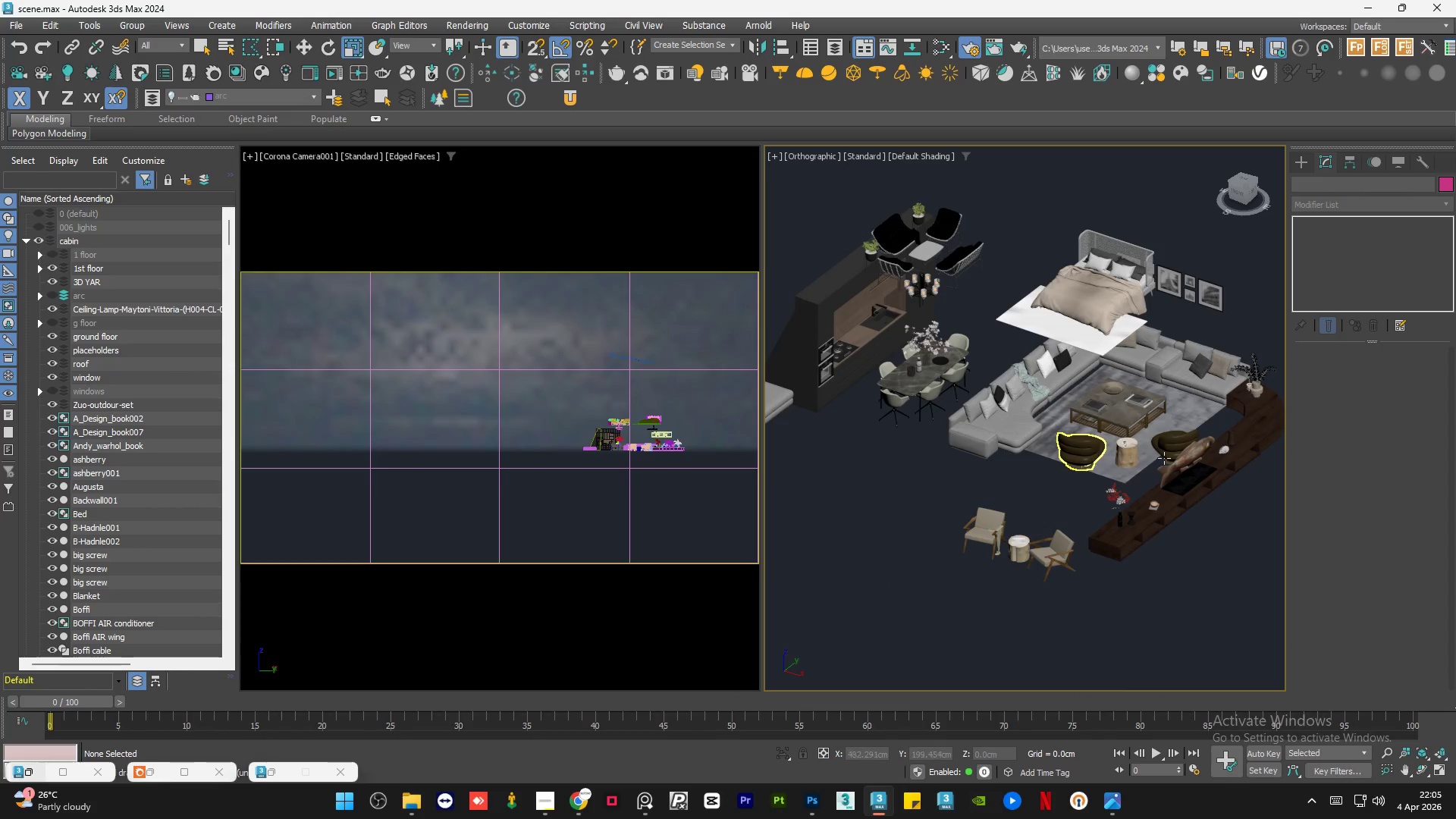 
scroll: coordinate [1004, 469], scroll_direction: down, amount: 1.0
 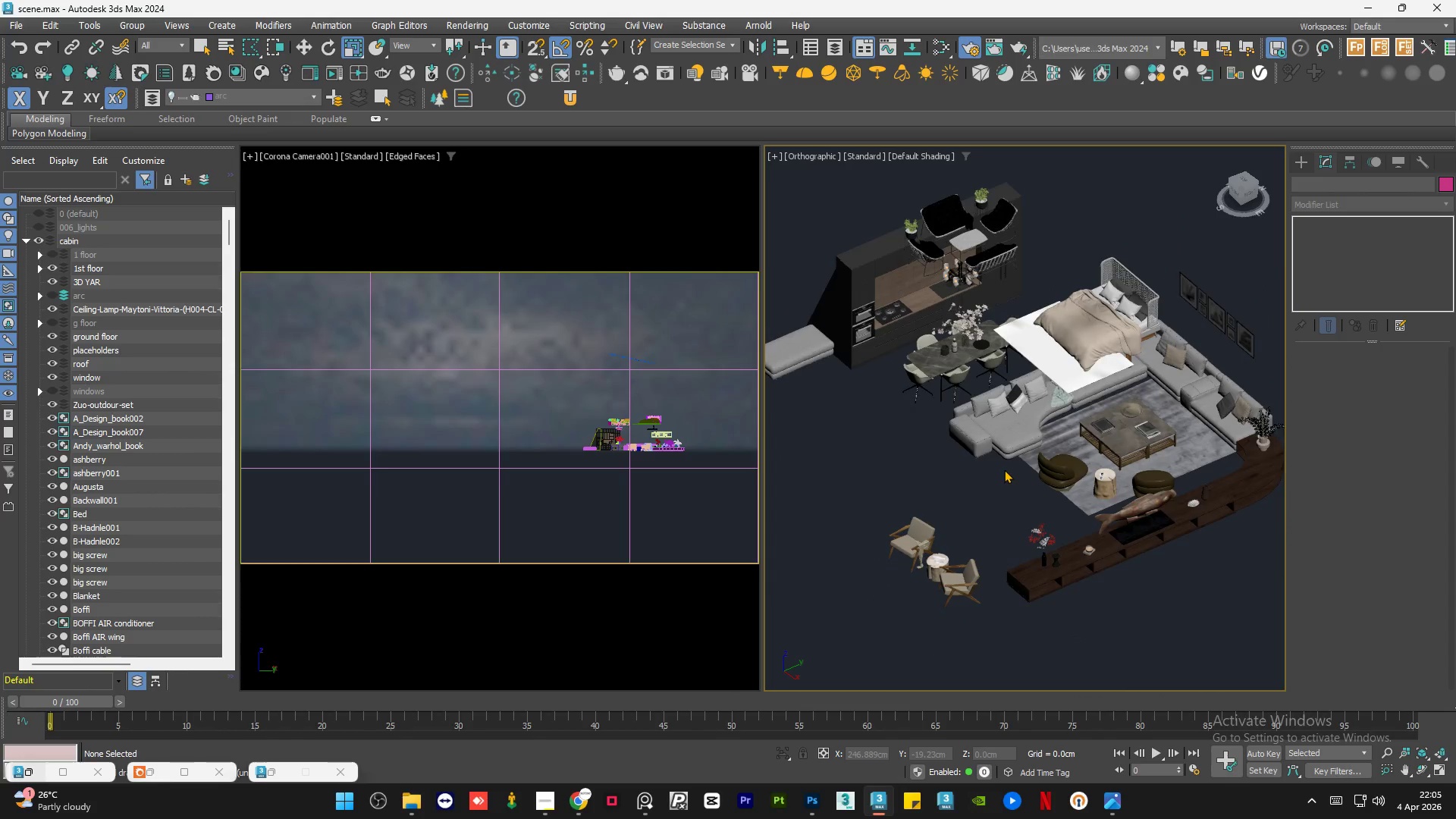 
scroll: coordinate [1179, 442], scroll_direction: none, amount: 0.0
 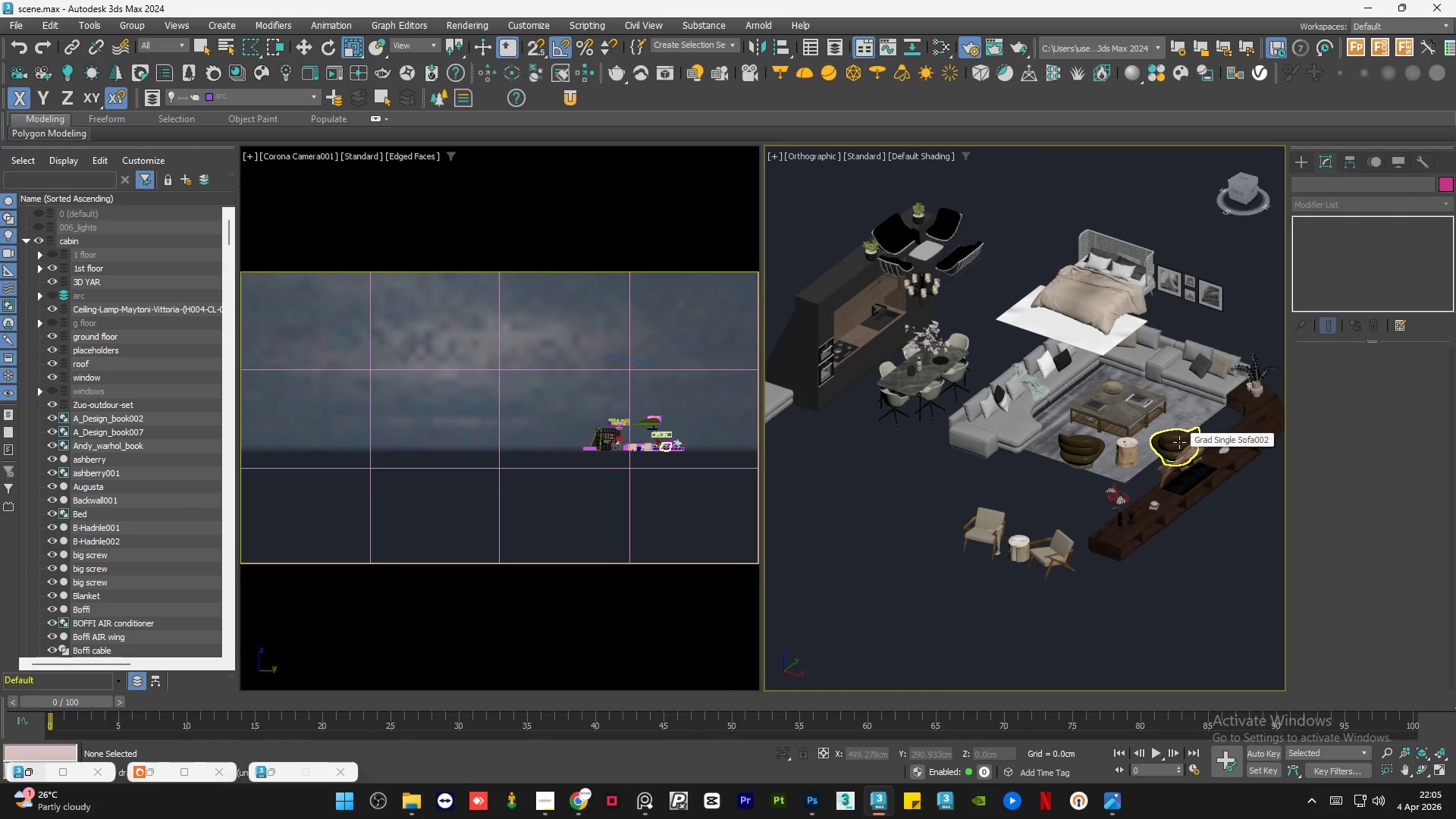 
hold_key(key=AltLeft, duration=1.51)
 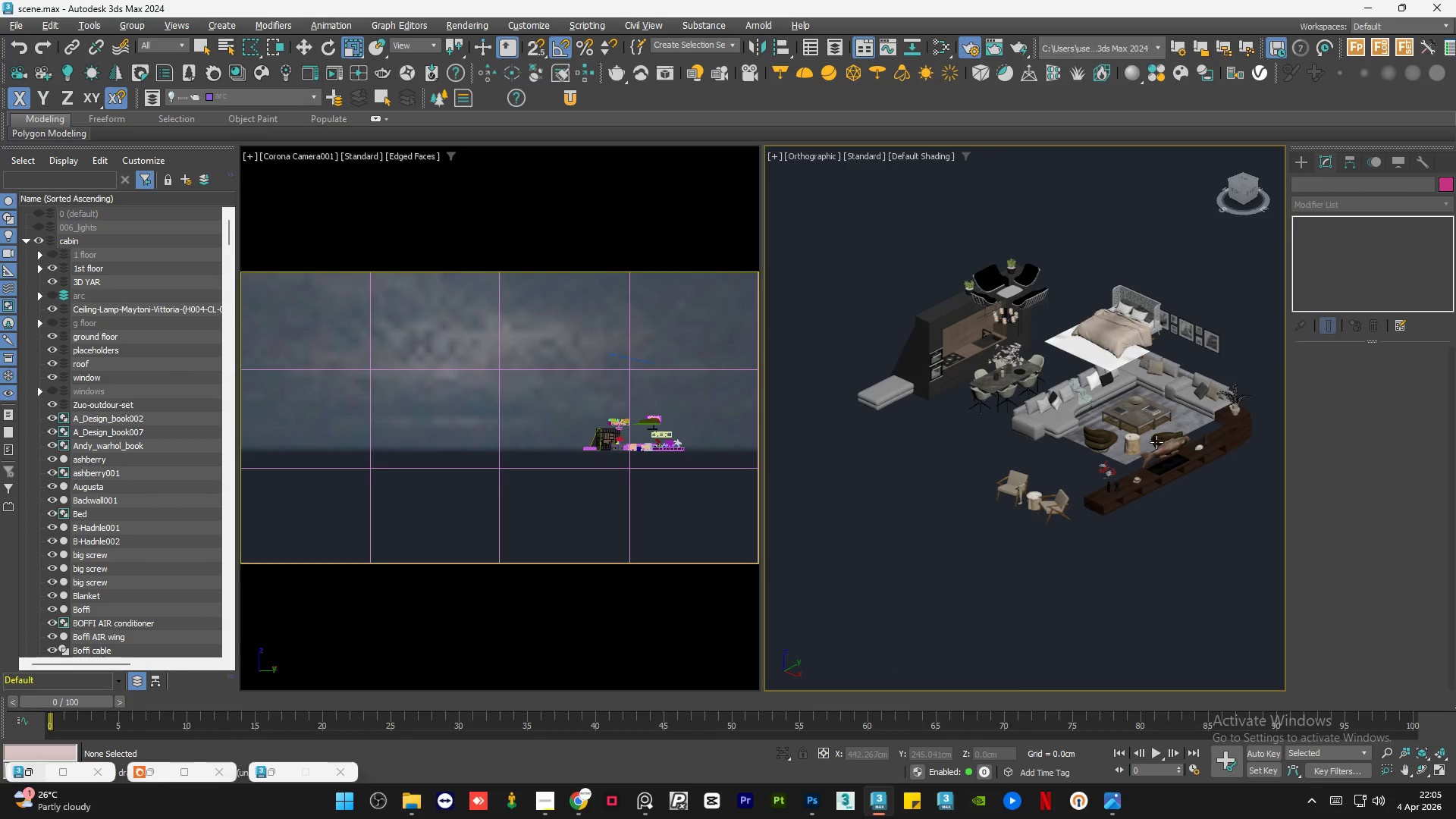 
scroll: coordinate [1179, 442], scroll_direction: down, amount: 1.0
 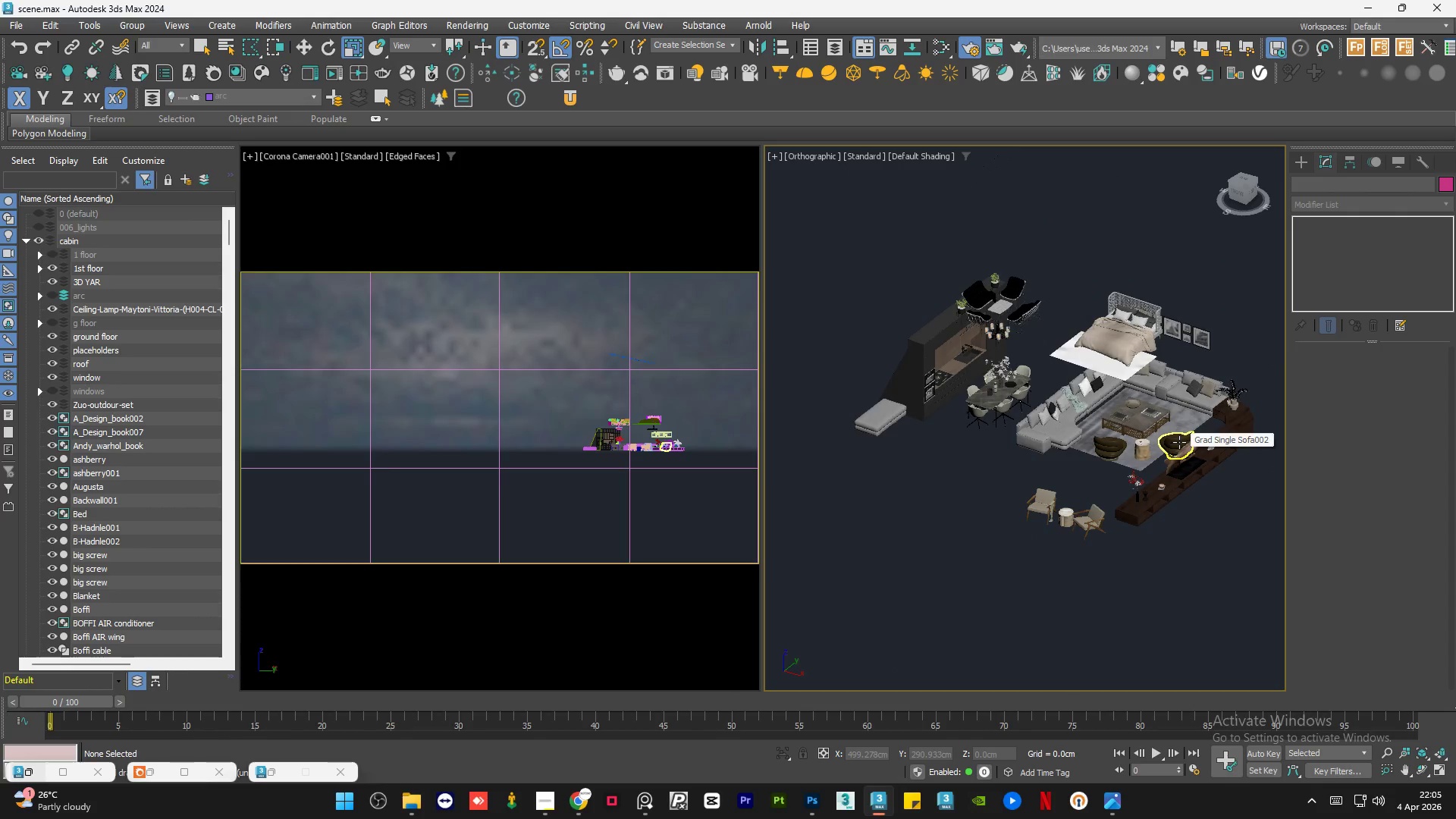 
key(Alt+AltLeft)
 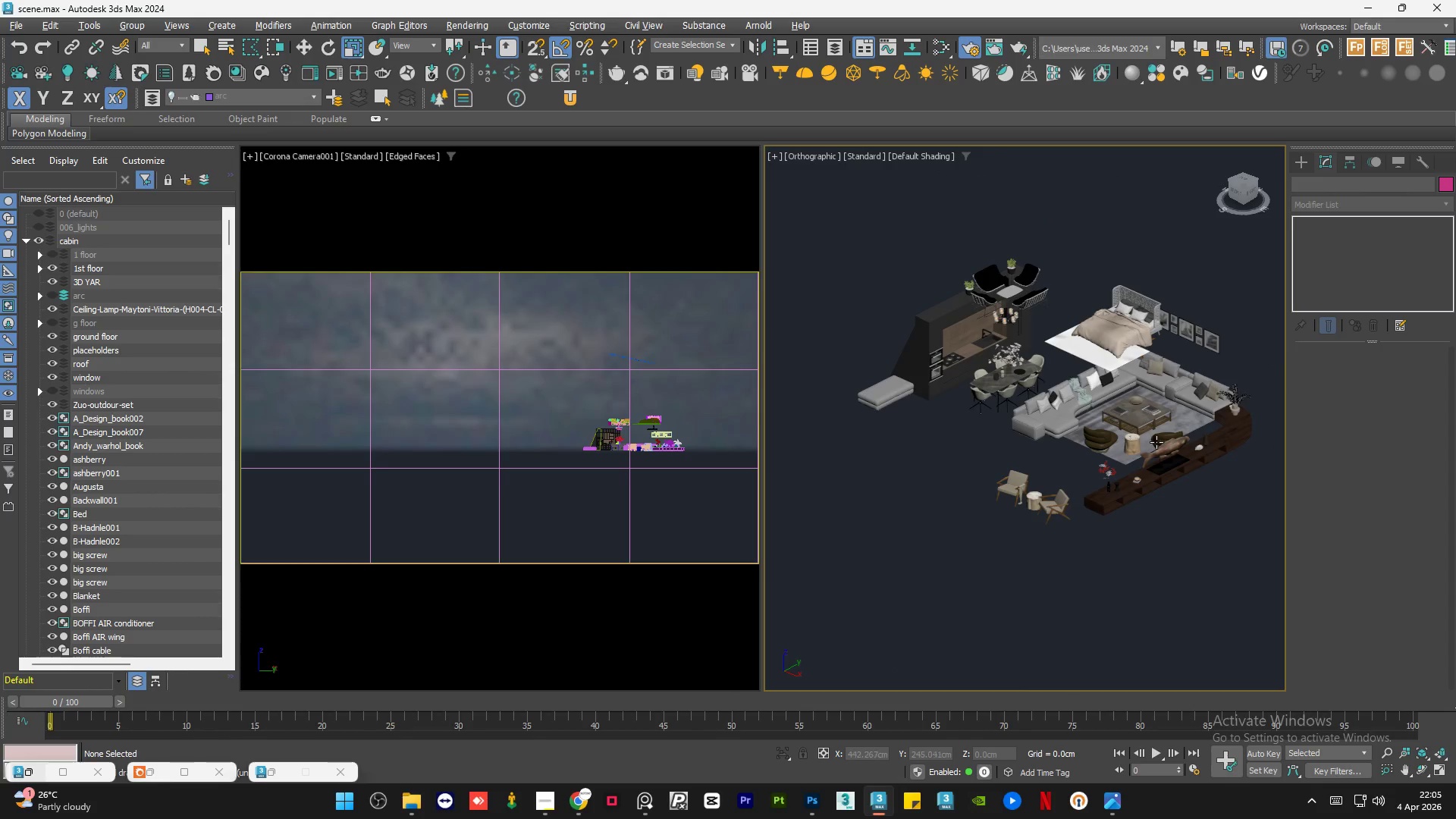 
hold_key(key=AltLeft, duration=10.0)
scroll: coordinate [1097, 444], scroll_direction: up, amount: 17.0
 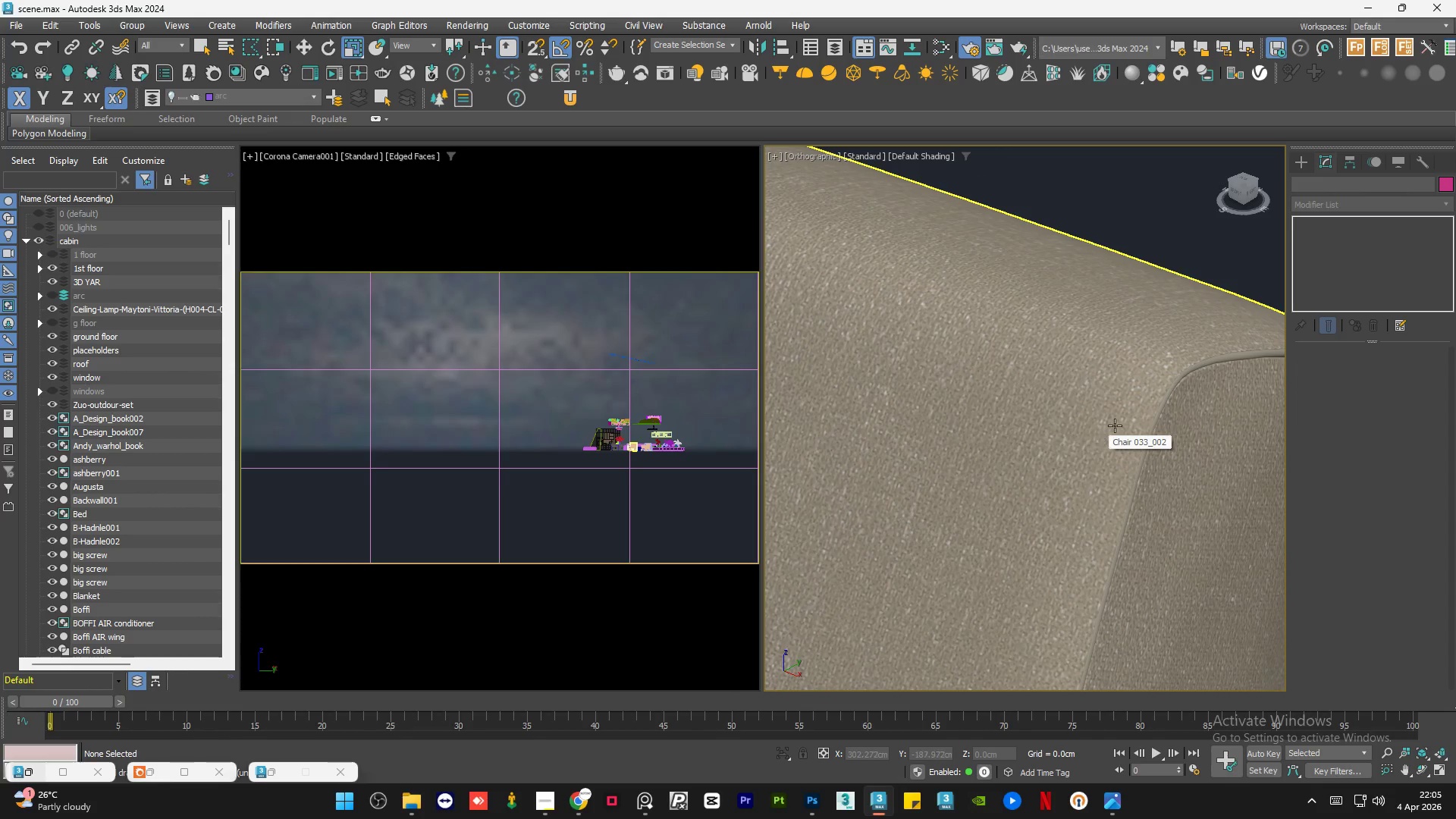 
scroll: coordinate [1023, 446], scroll_direction: down, amount: 15.0
 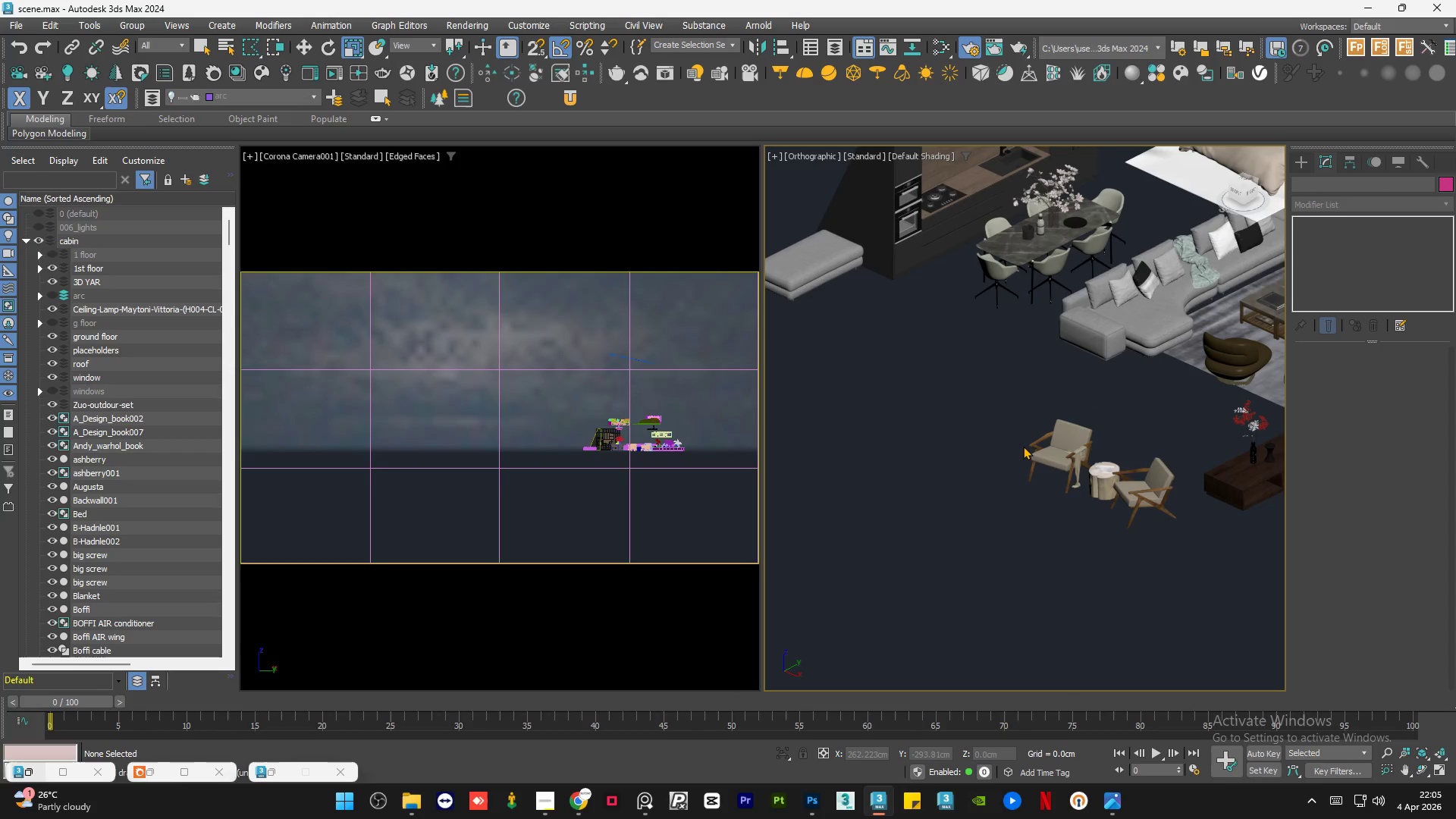 
hold_key(key=AltLeft, duration=0.83)
 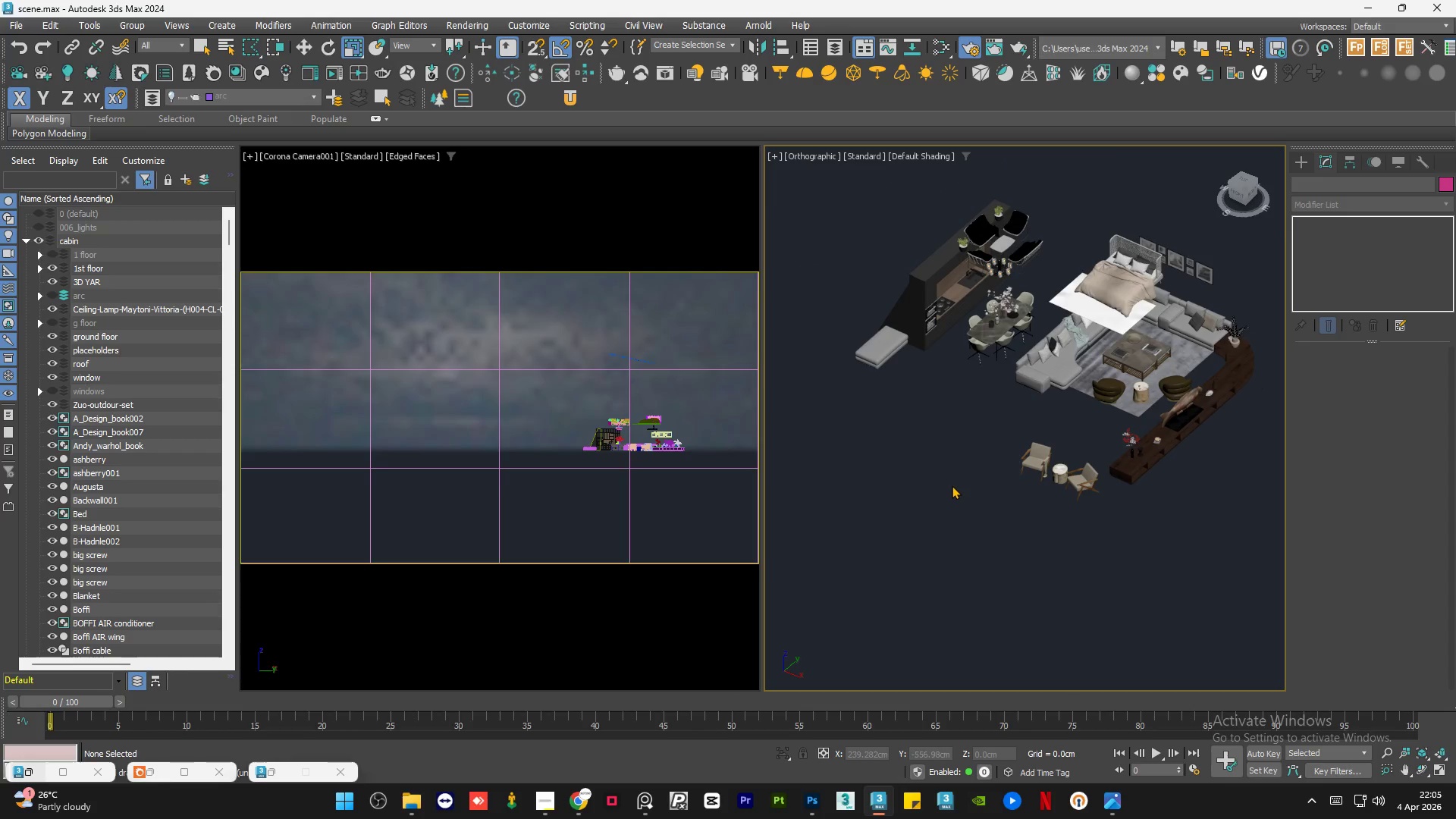 
scroll: coordinate [994, 460], scroll_direction: down, amount: 2.0
 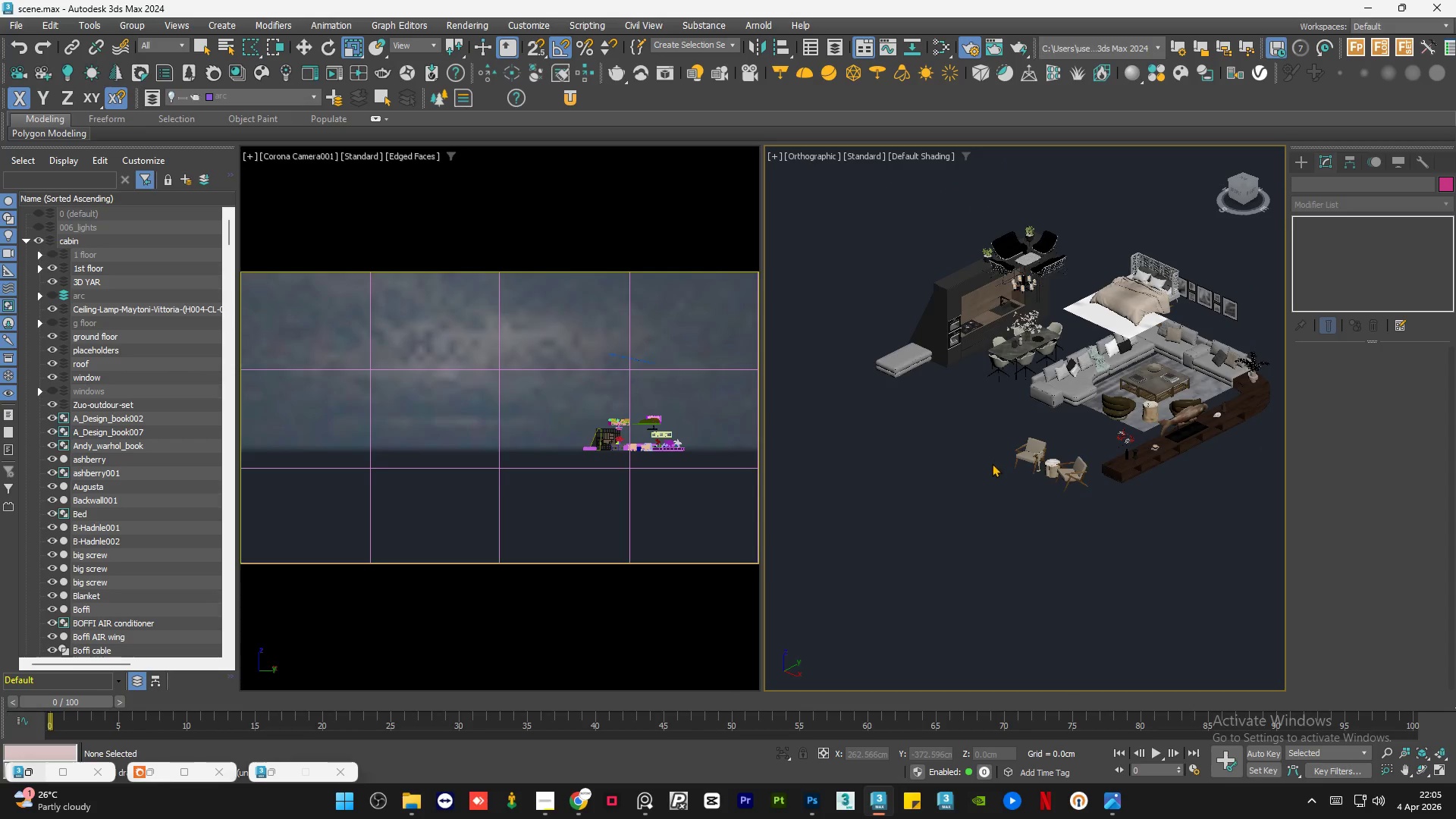 
double_click([952, 485])
 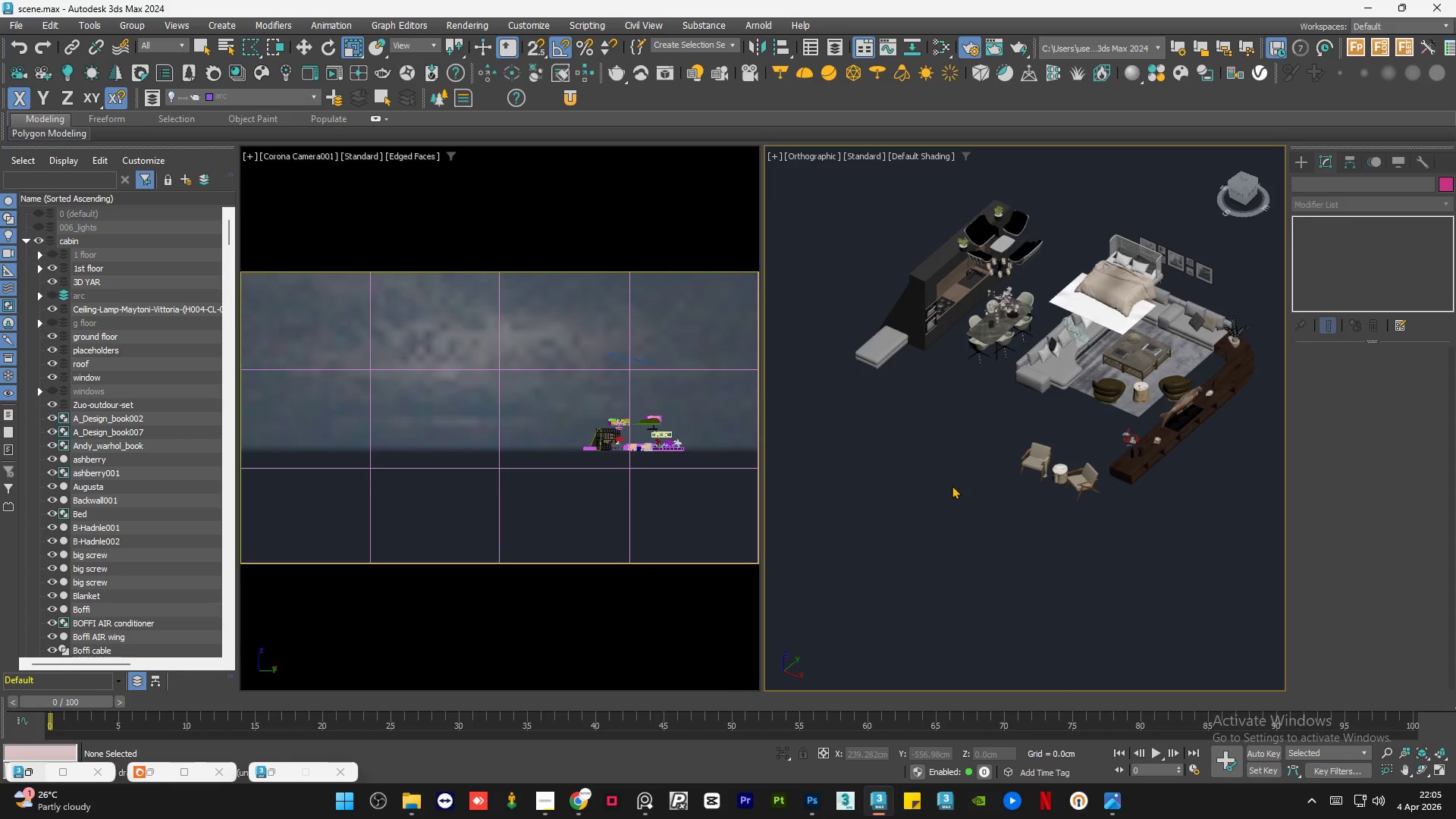 
triple_click([952, 485])
 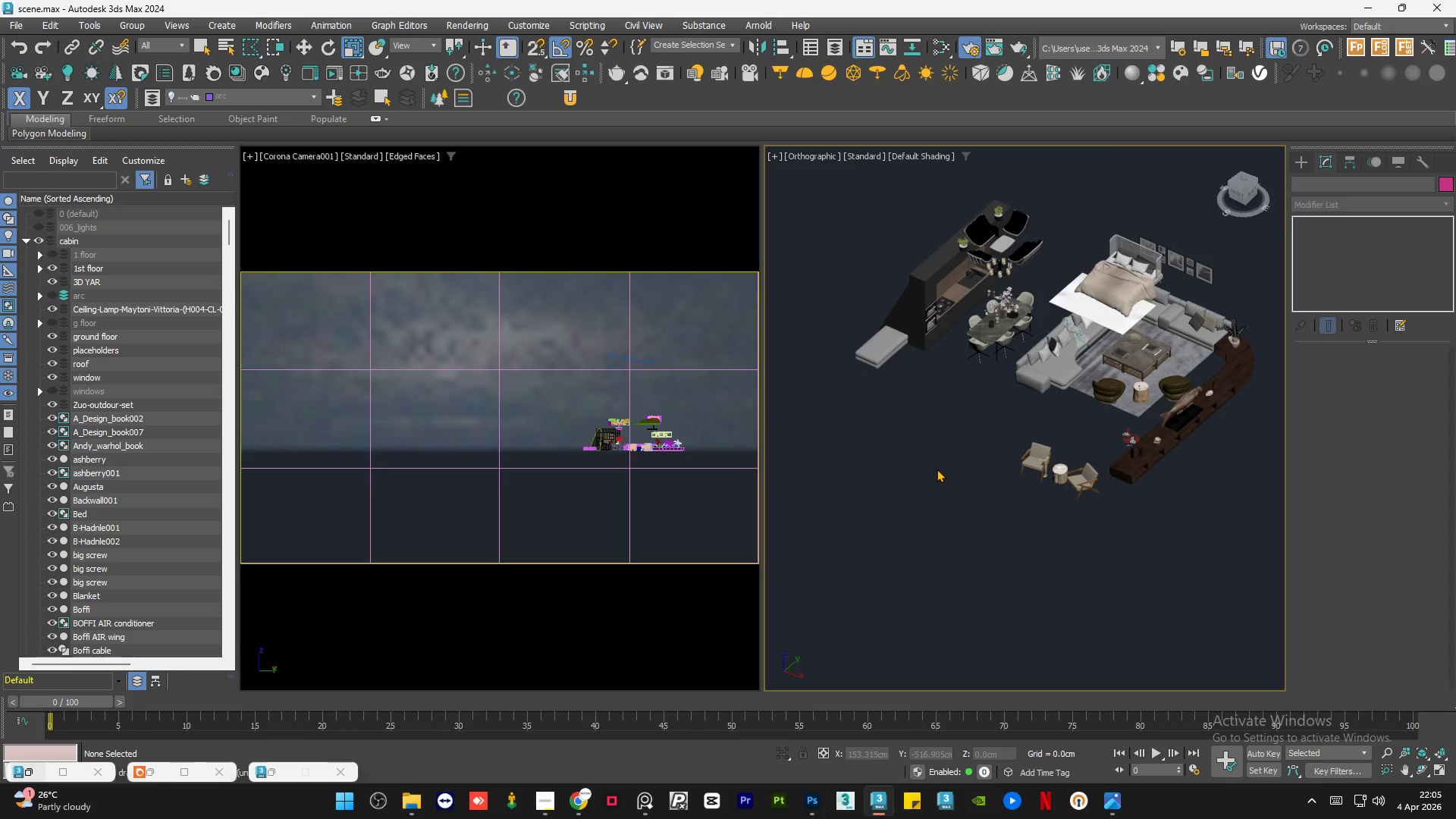 
double_click([937, 469])
 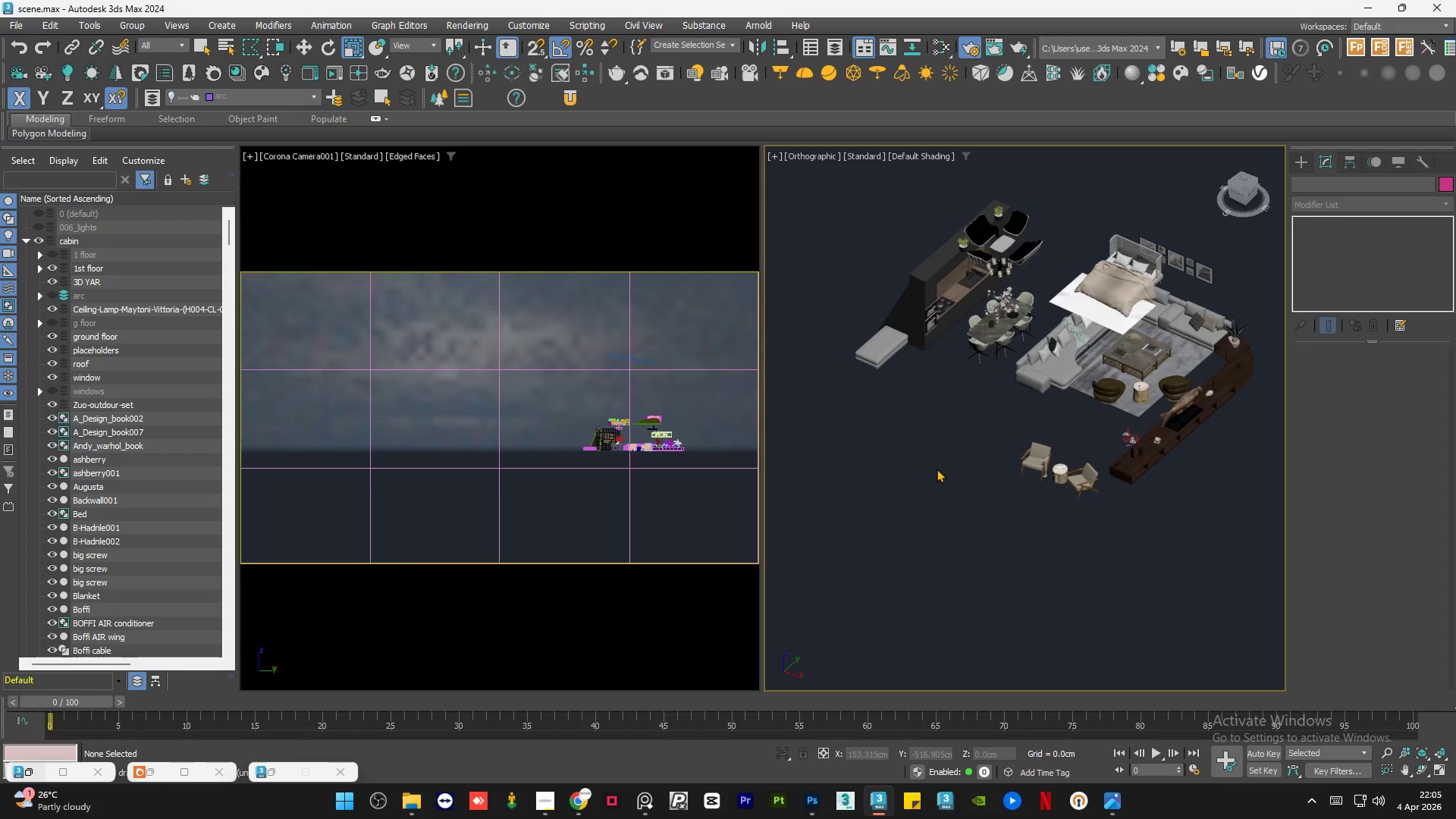 
triple_click([937, 469])
 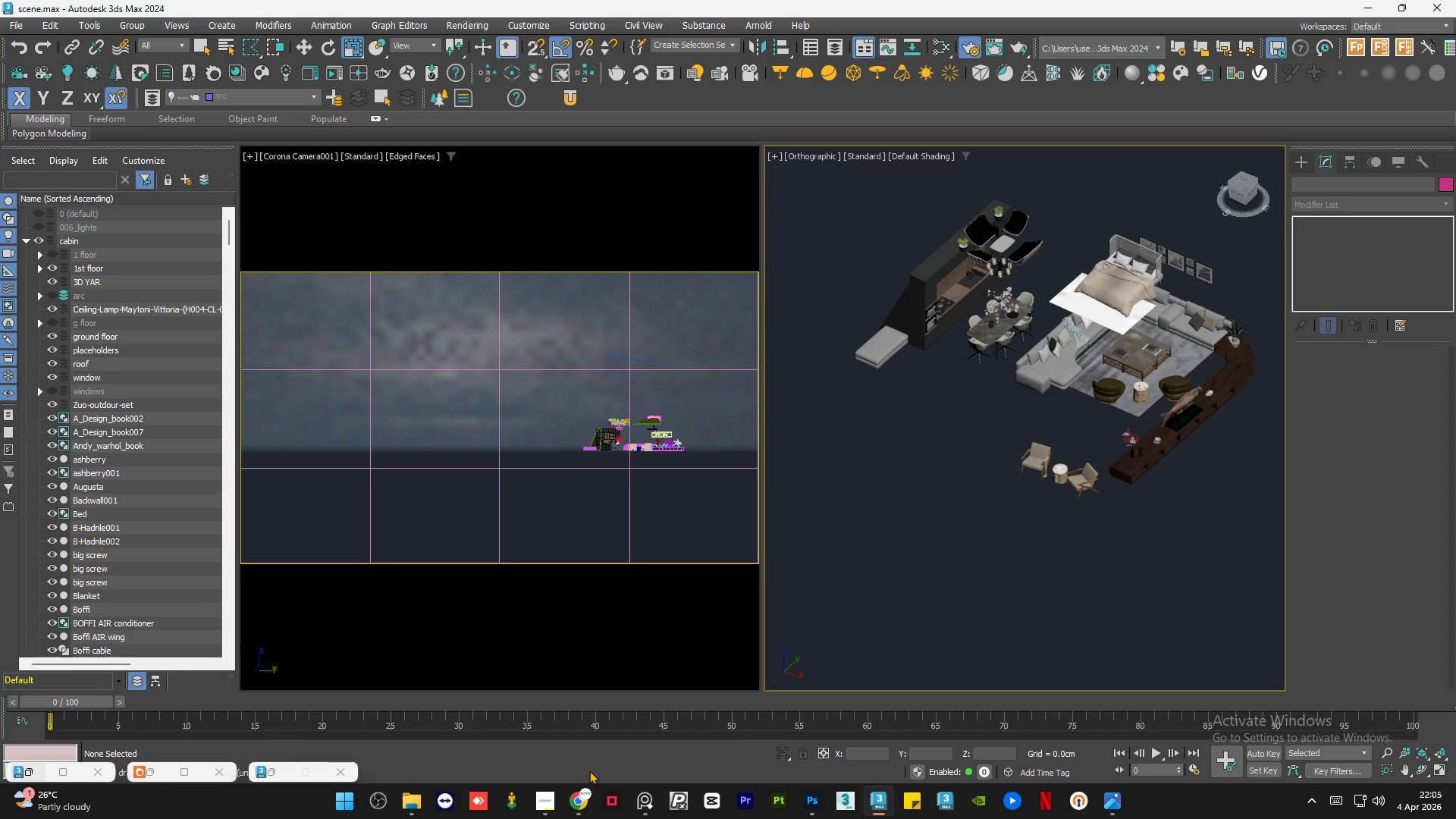 
left_click([549, 801])